 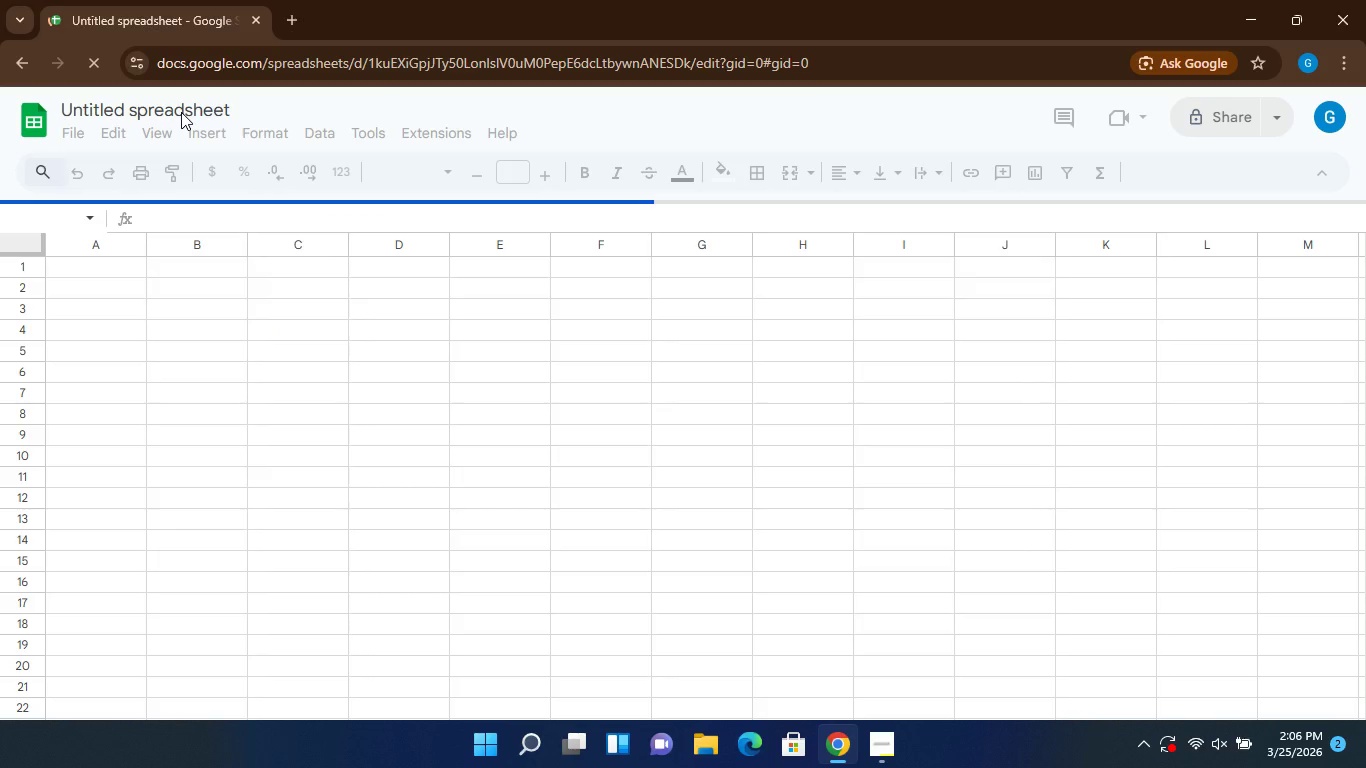 
left_click([181, 100])
 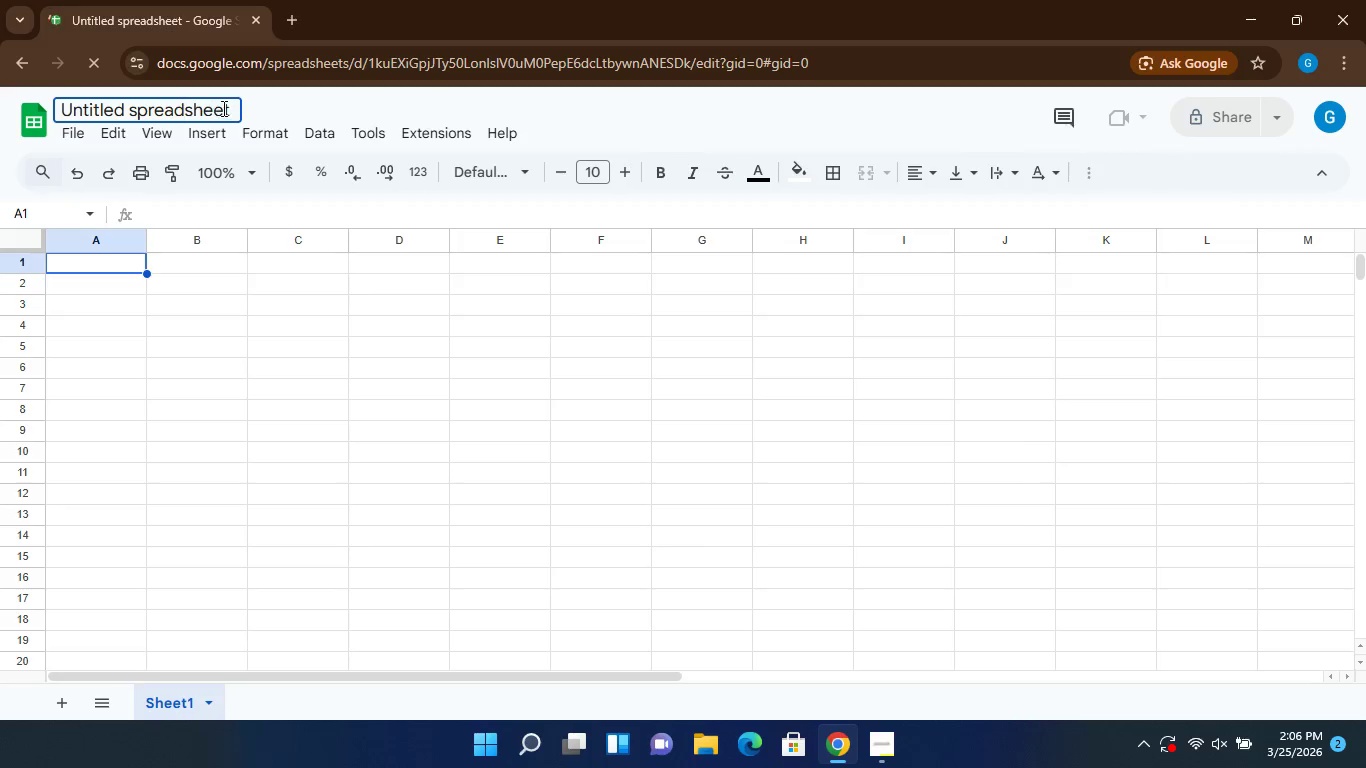 
left_click([231, 111])
 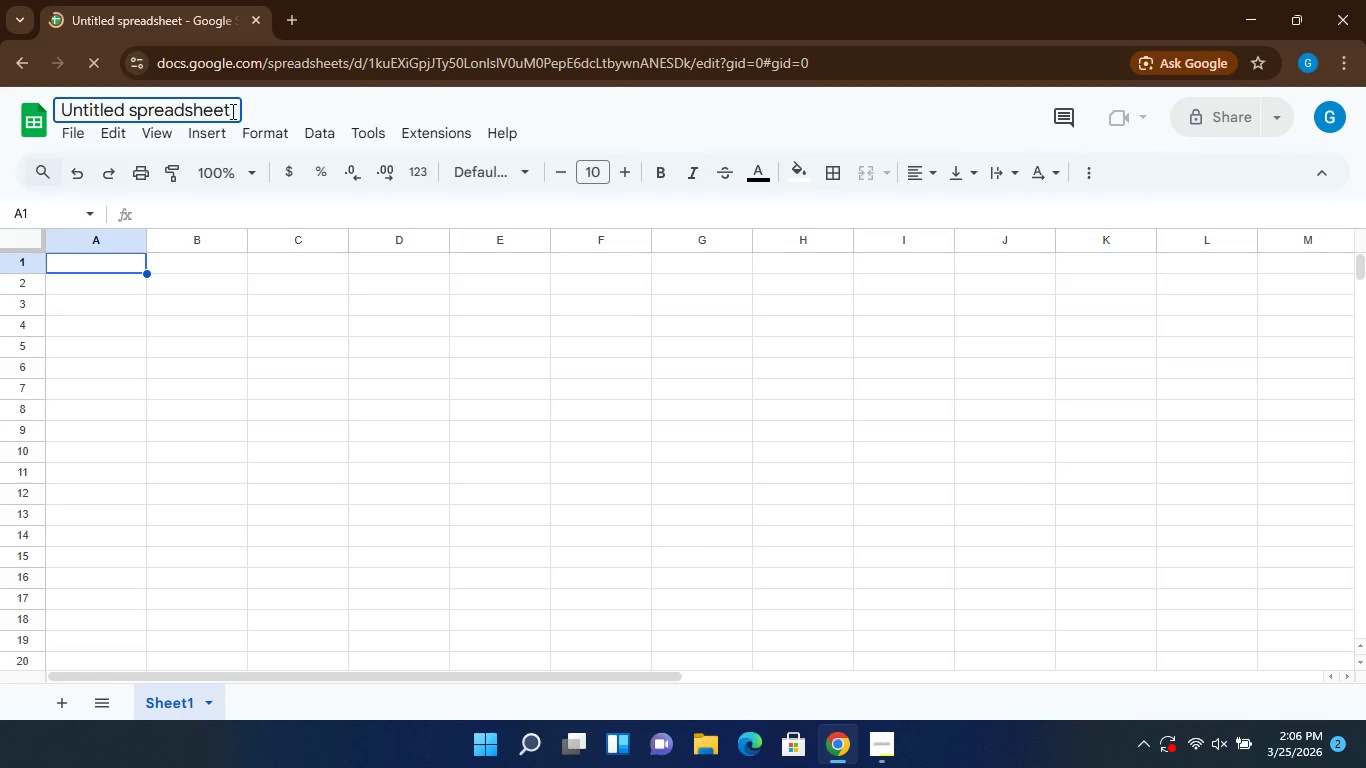 
hold_key(key=Backspace, duration=0.31)
 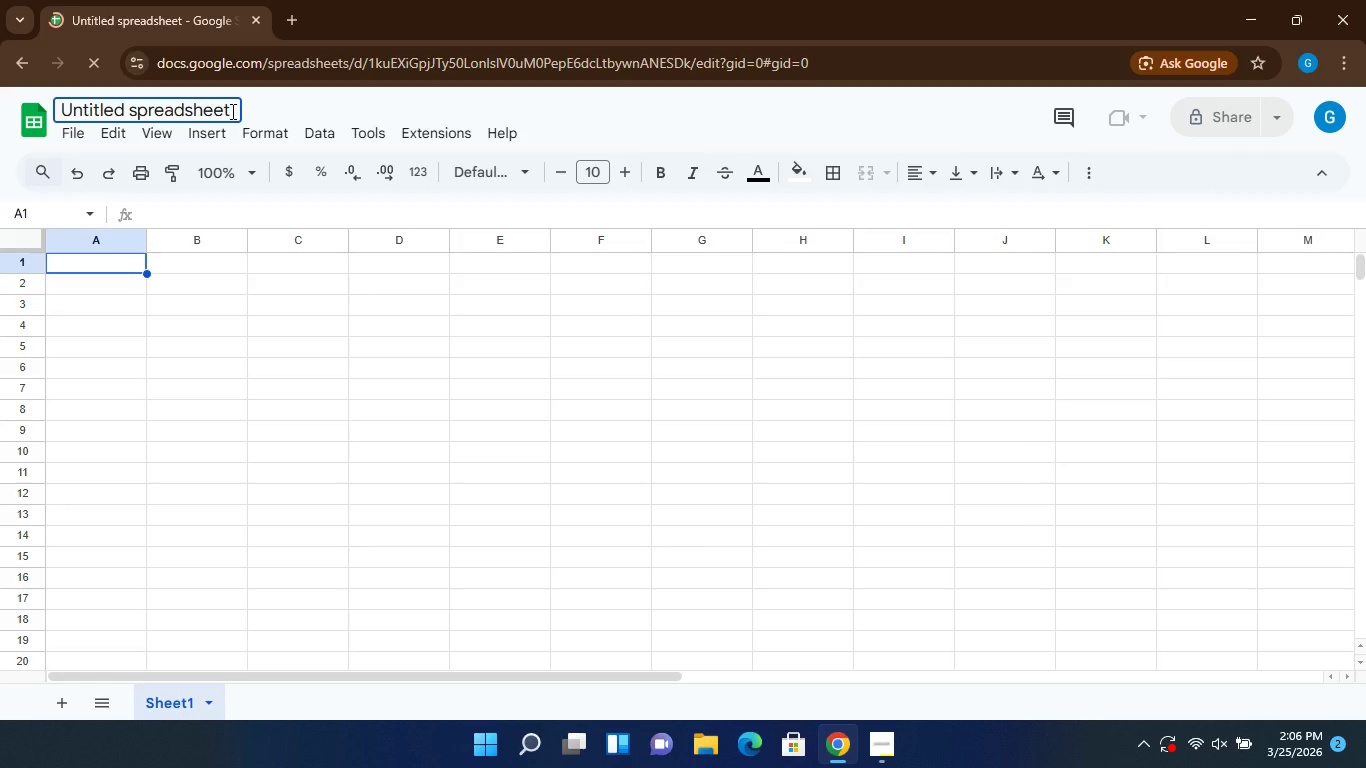 
key(Backspace)
 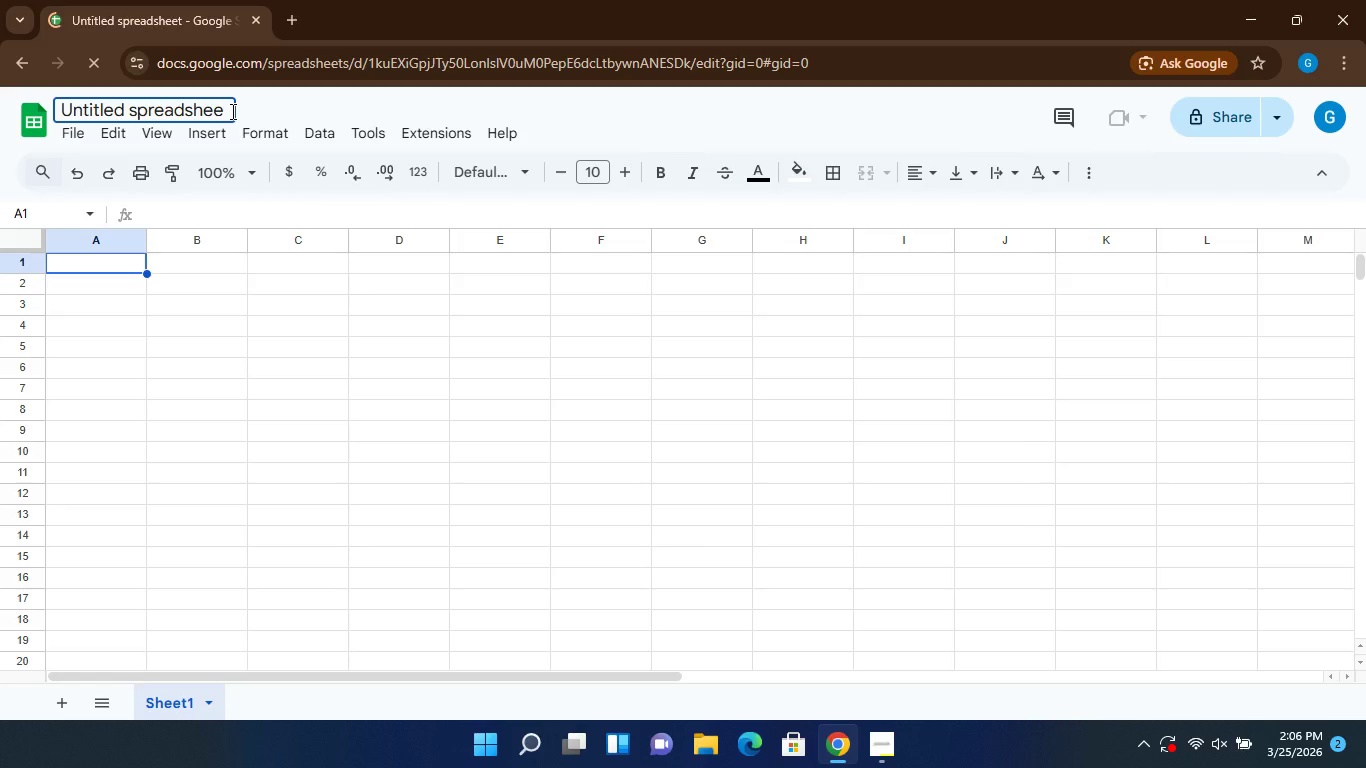 
key(Backspace)
 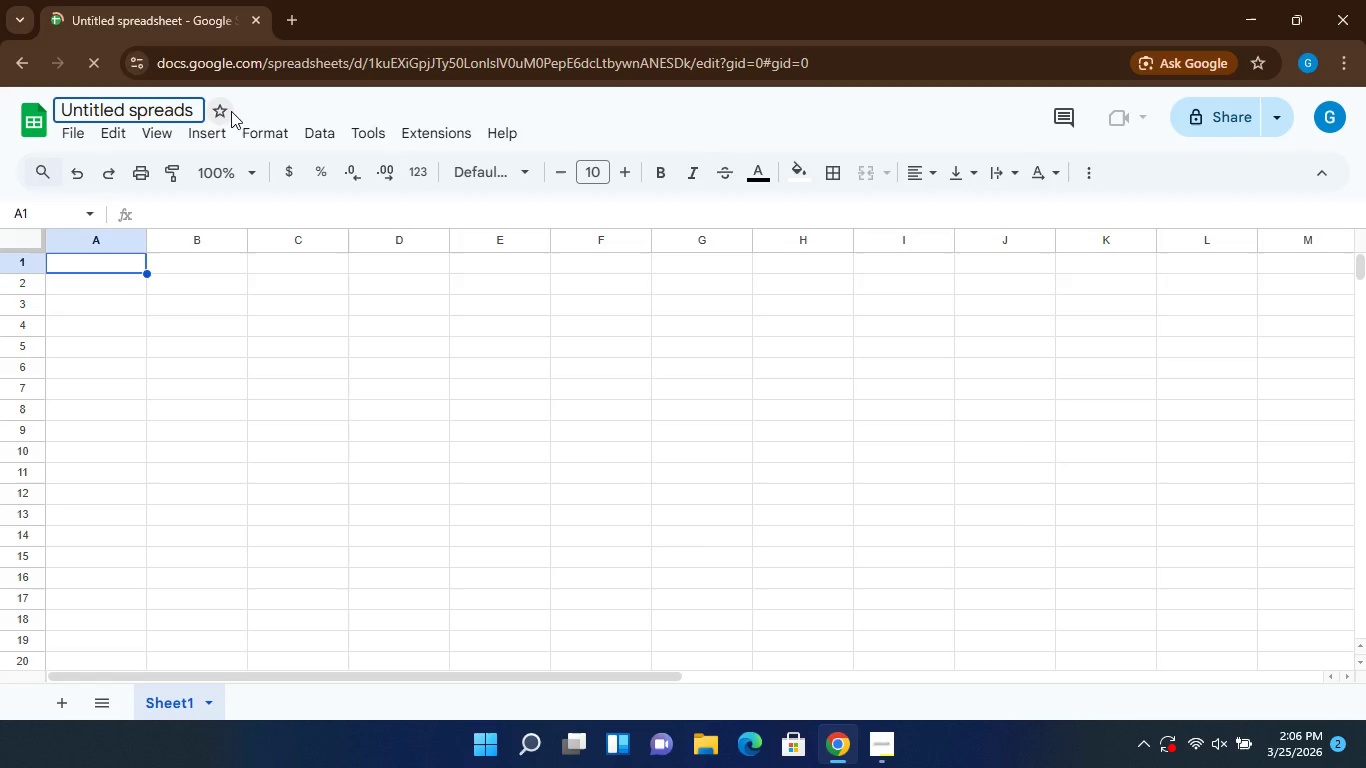 
key(Backspace)
 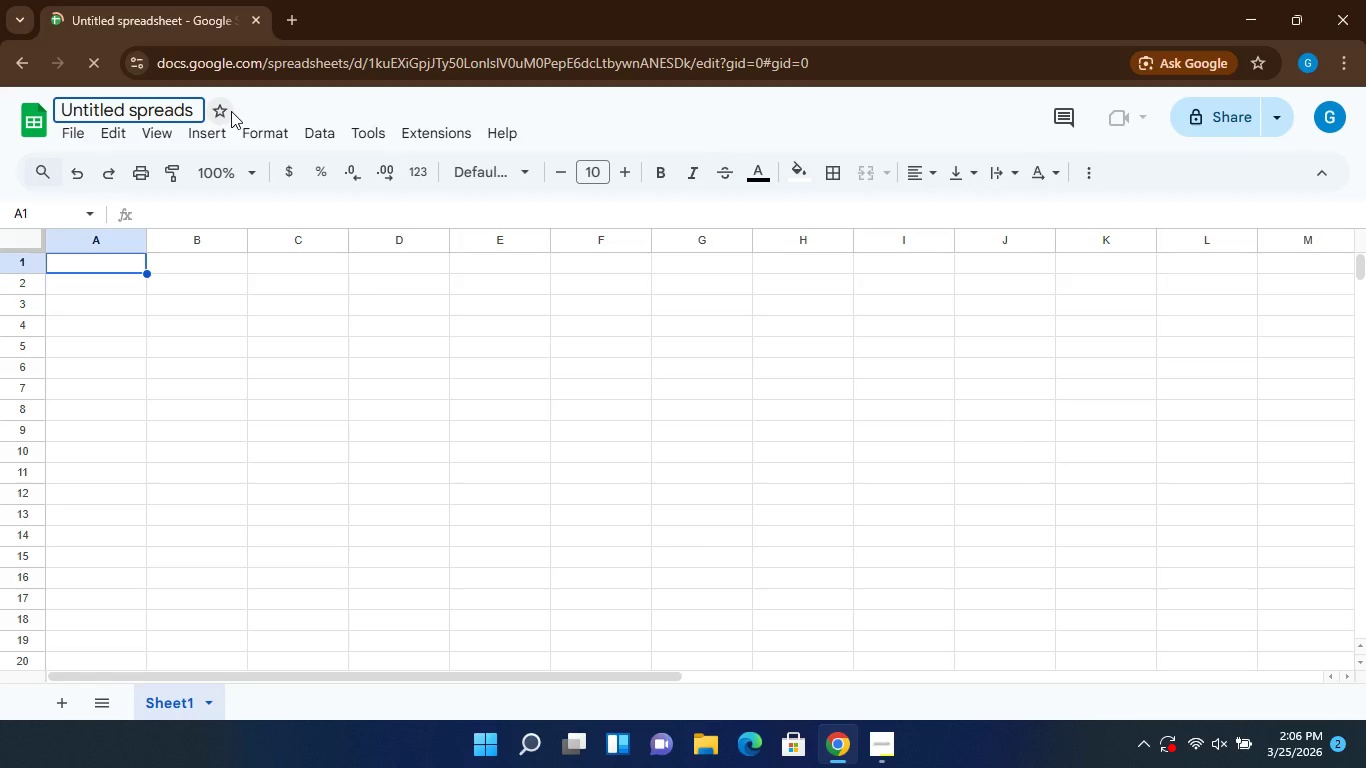 
key(Backspace)
 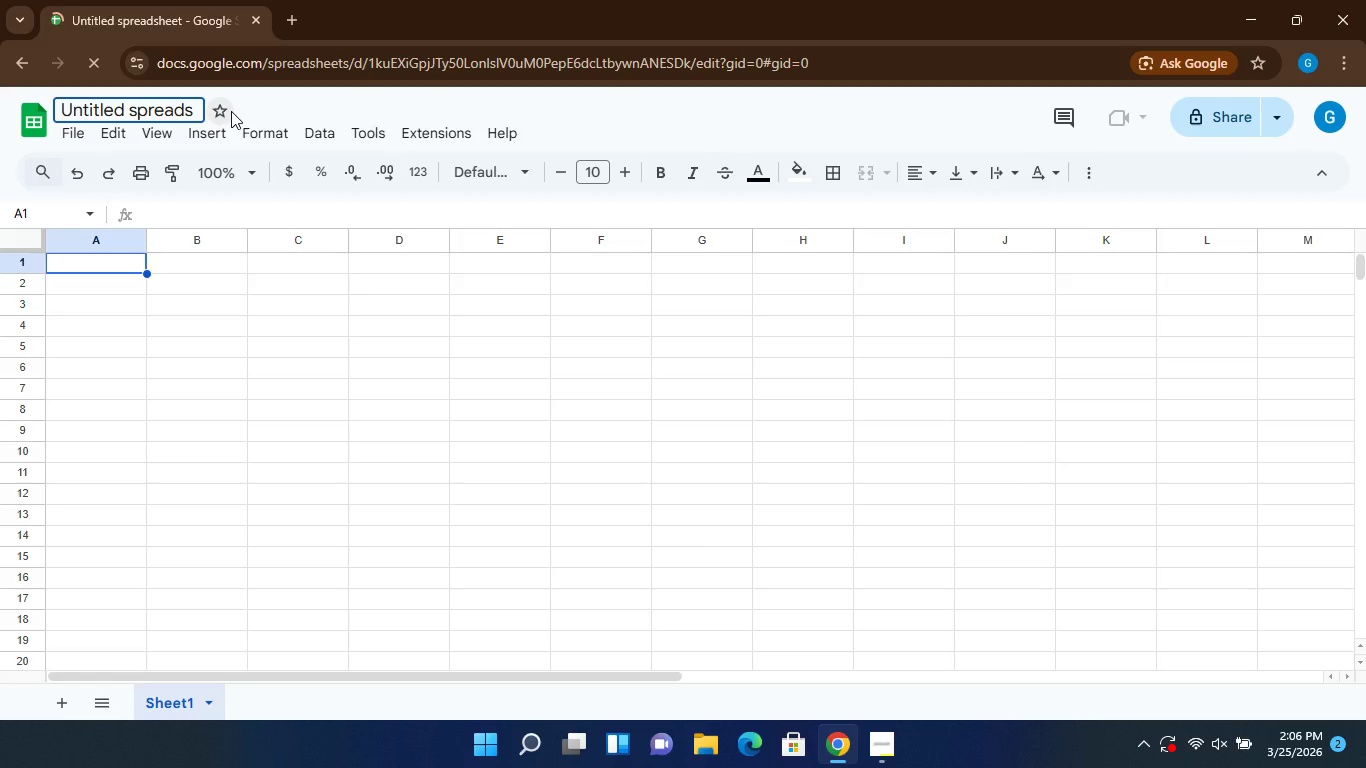 
hold_key(key=Backspace, duration=1.45)
 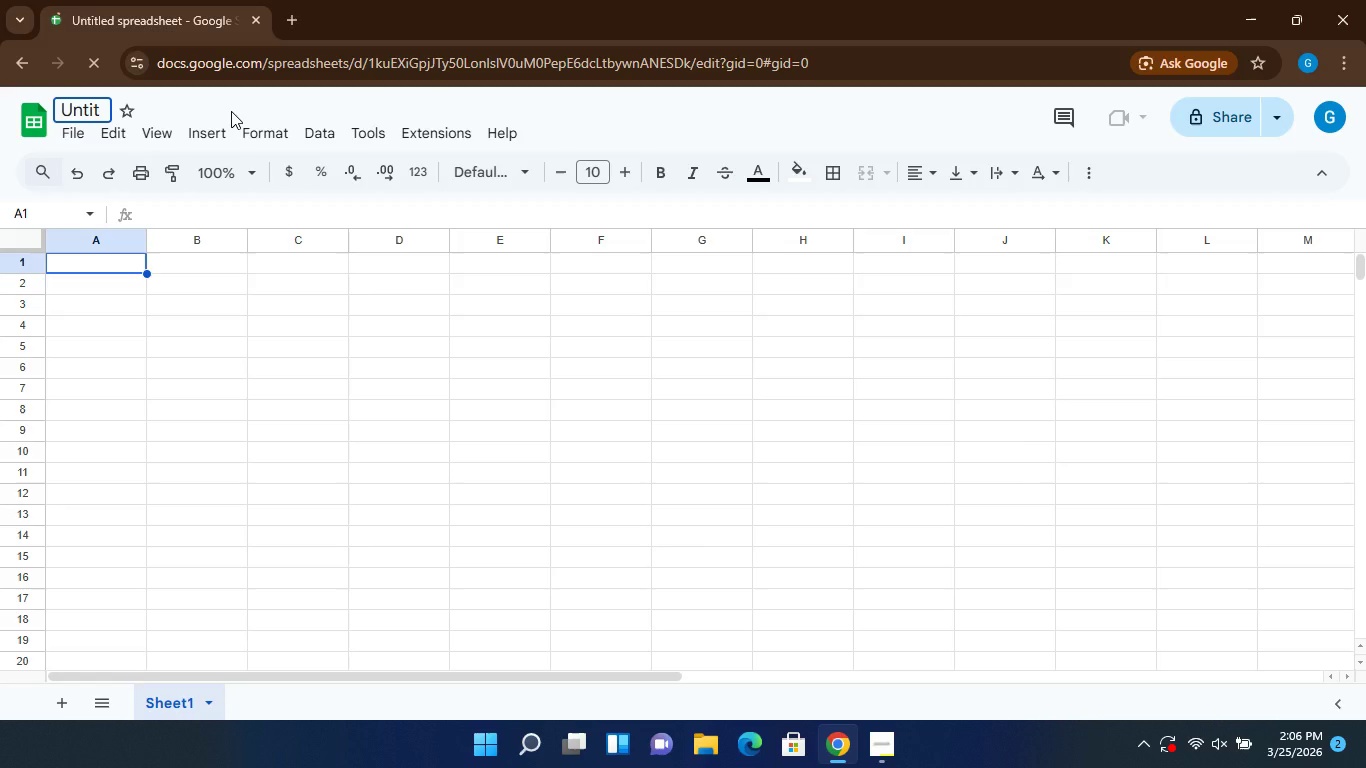 
hold_key(key=Backspace, duration=2.38)
 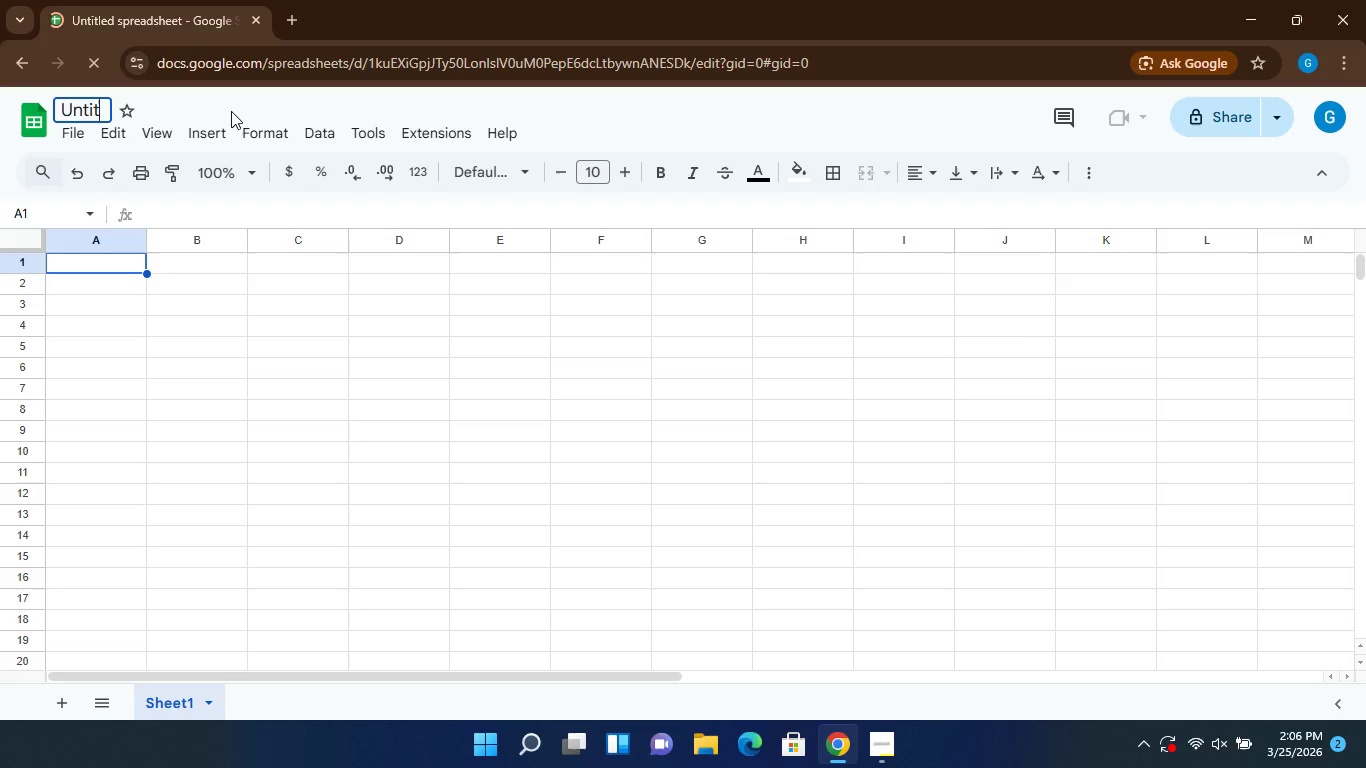 
hold_key(key=Backspace, duration=0.31)
 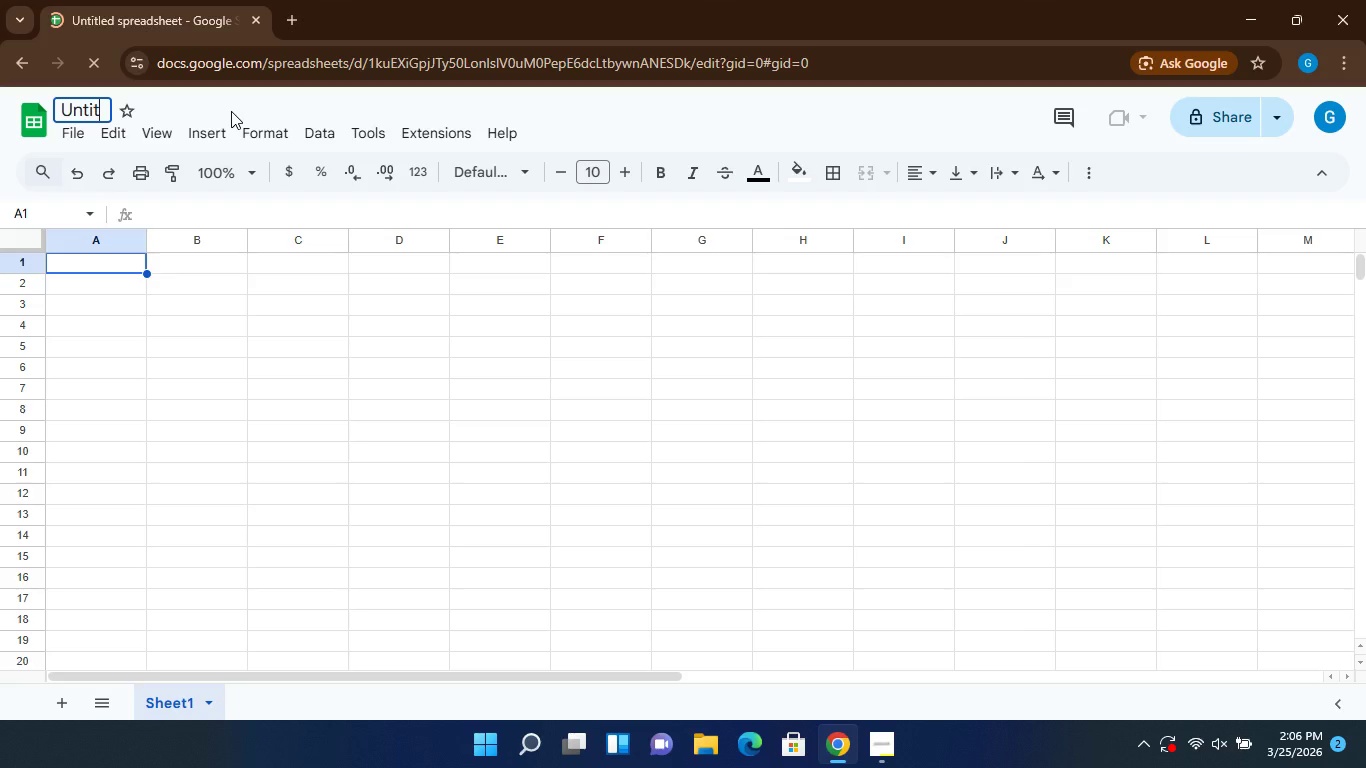 
hold_key(key=Backspace, duration=0.83)
 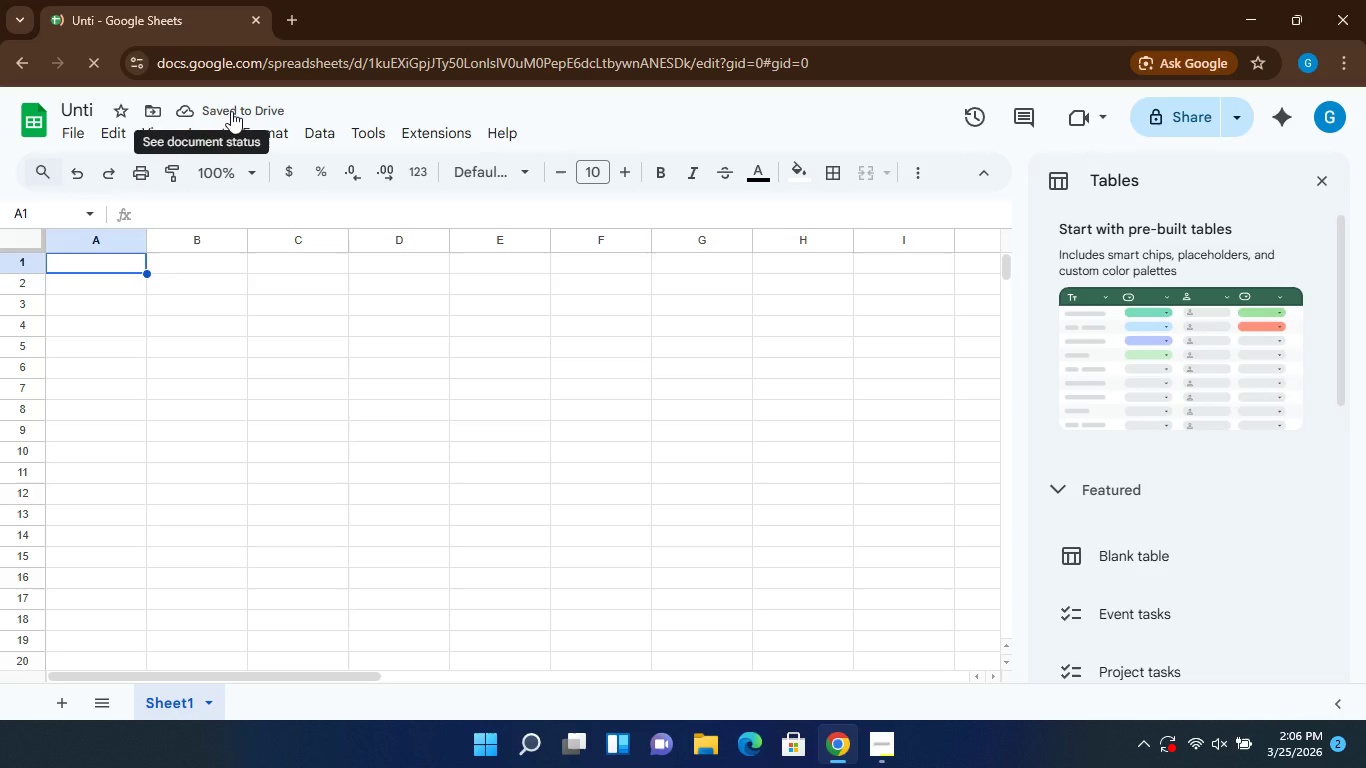 
wait(8.88)
 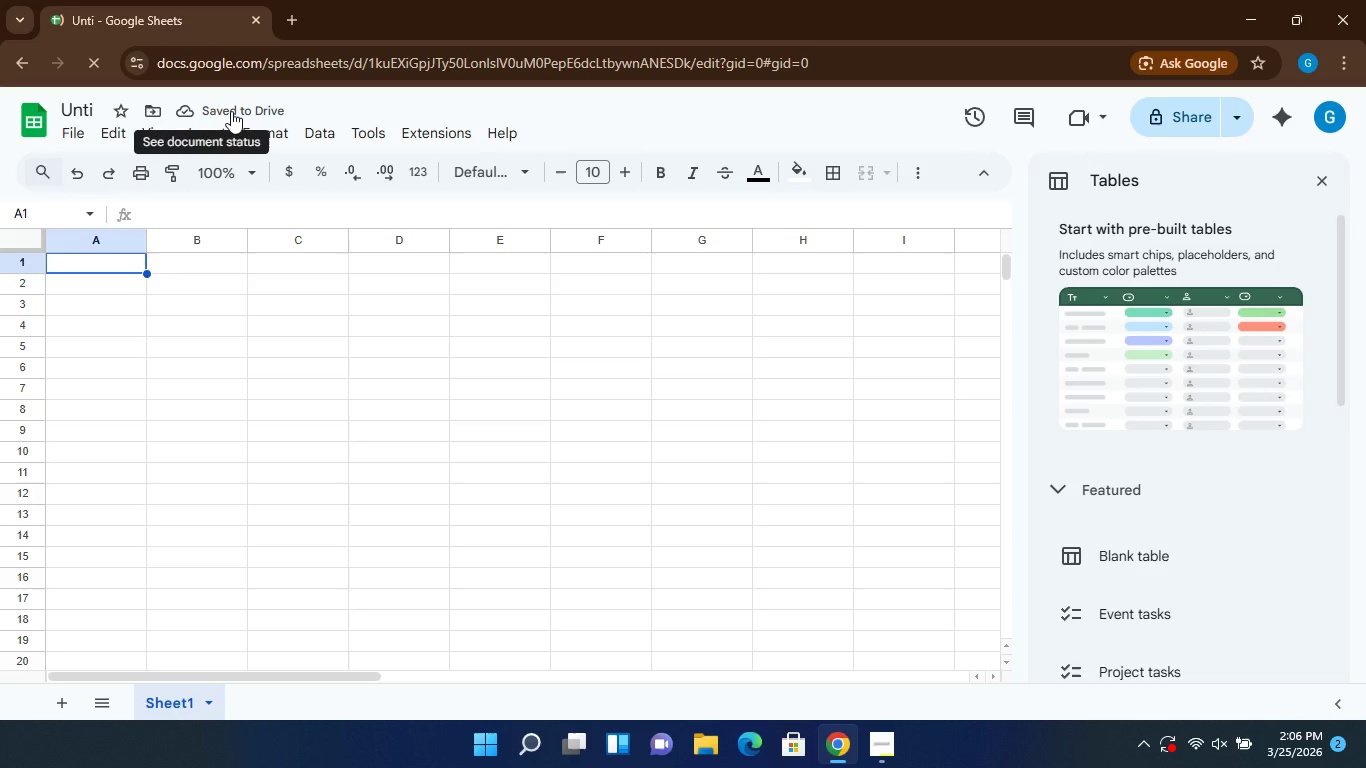 
left_click([98, 112])
 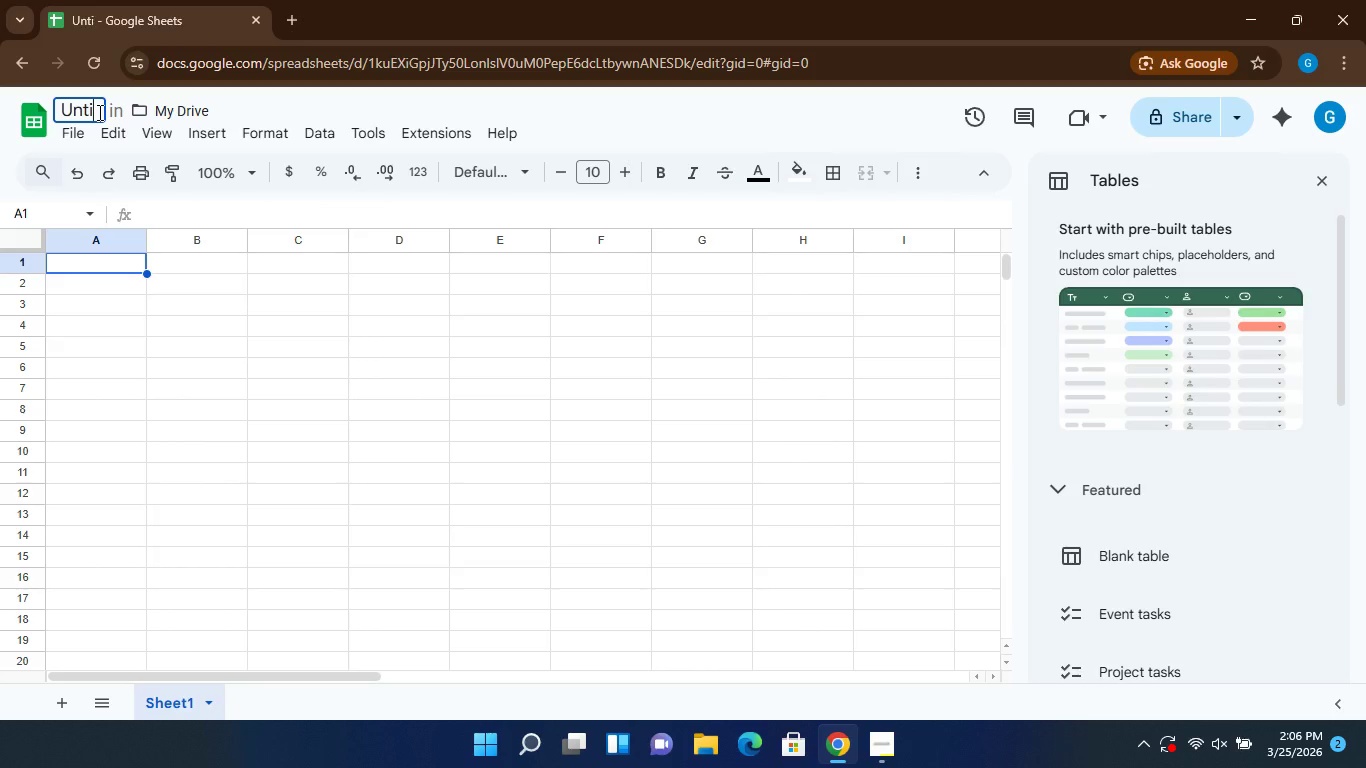 
key(Backspace)
key(Backspace)
key(Backspace)
key(Backspace)
type(Vrdant Labour )
 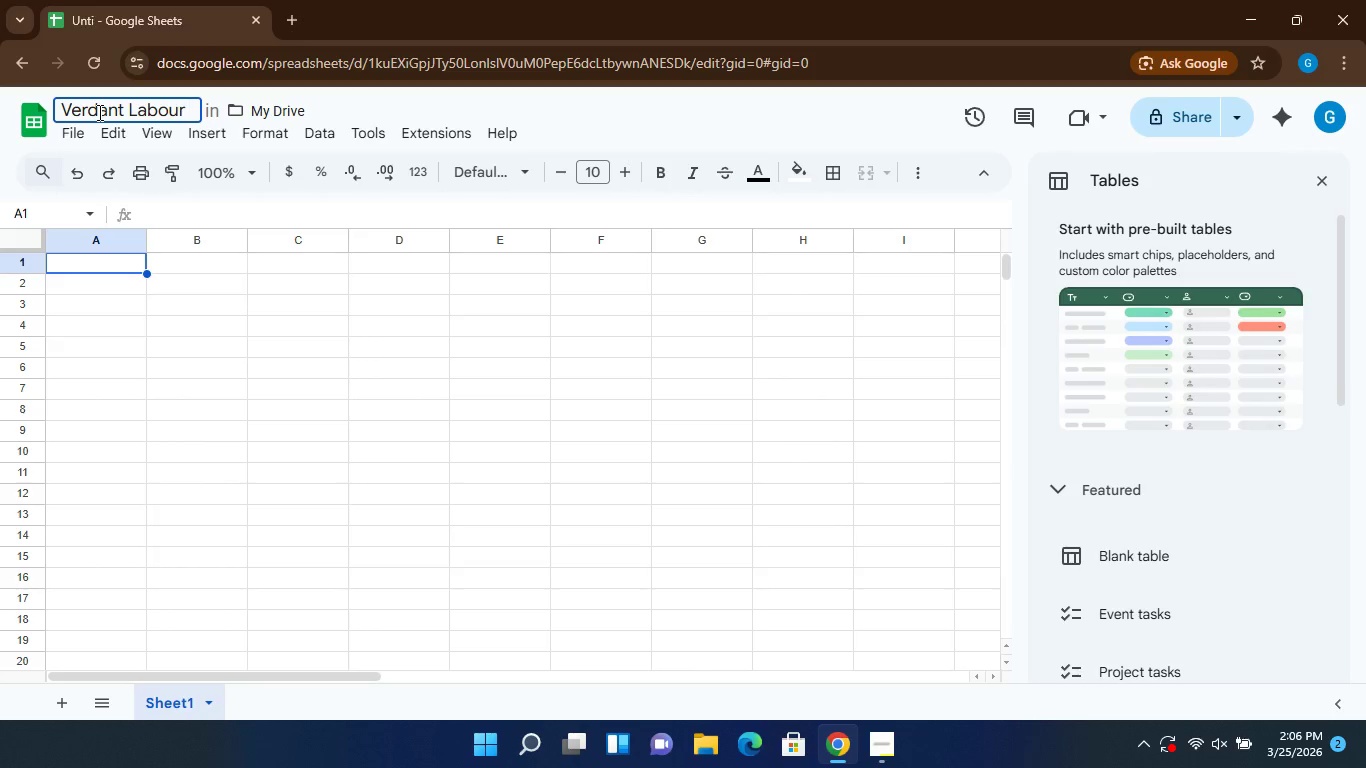 
hold_key(key=E, duration=9.88)
 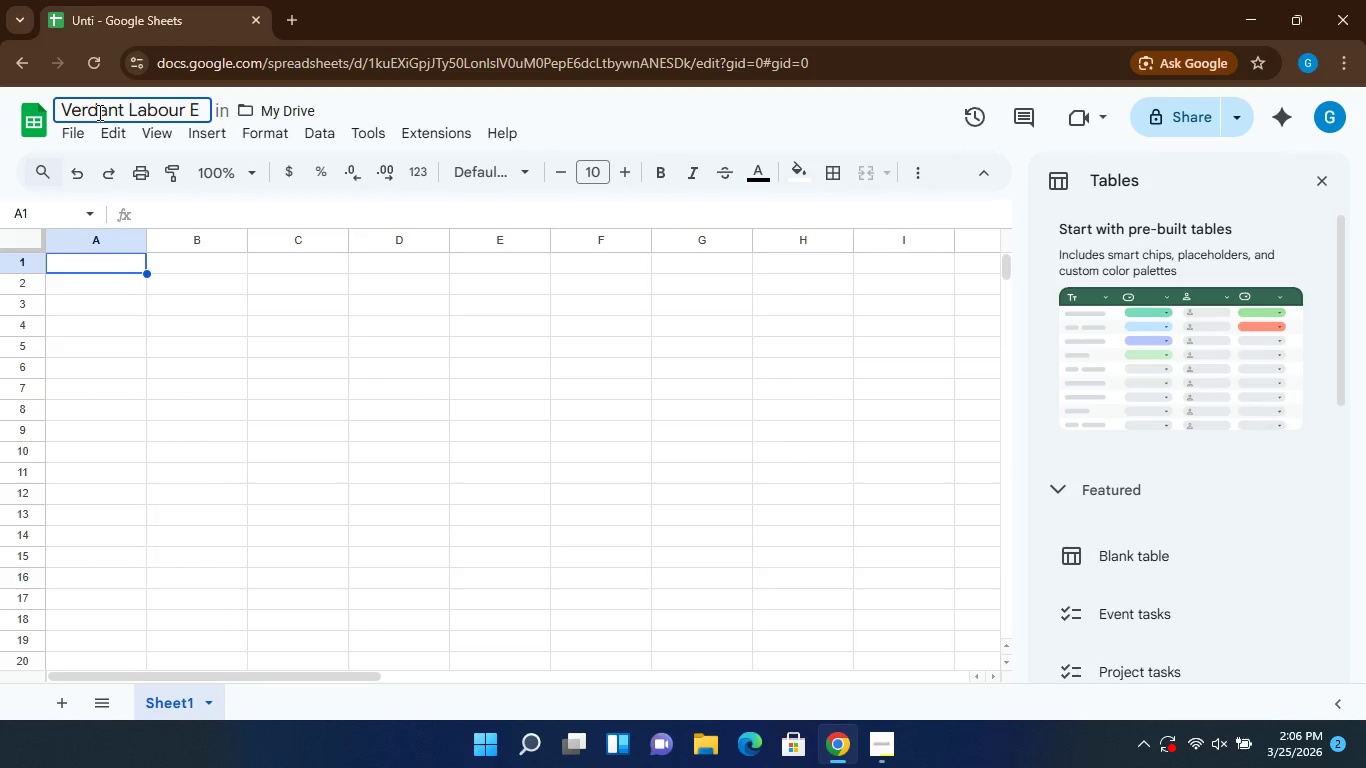 
type(ngine)
 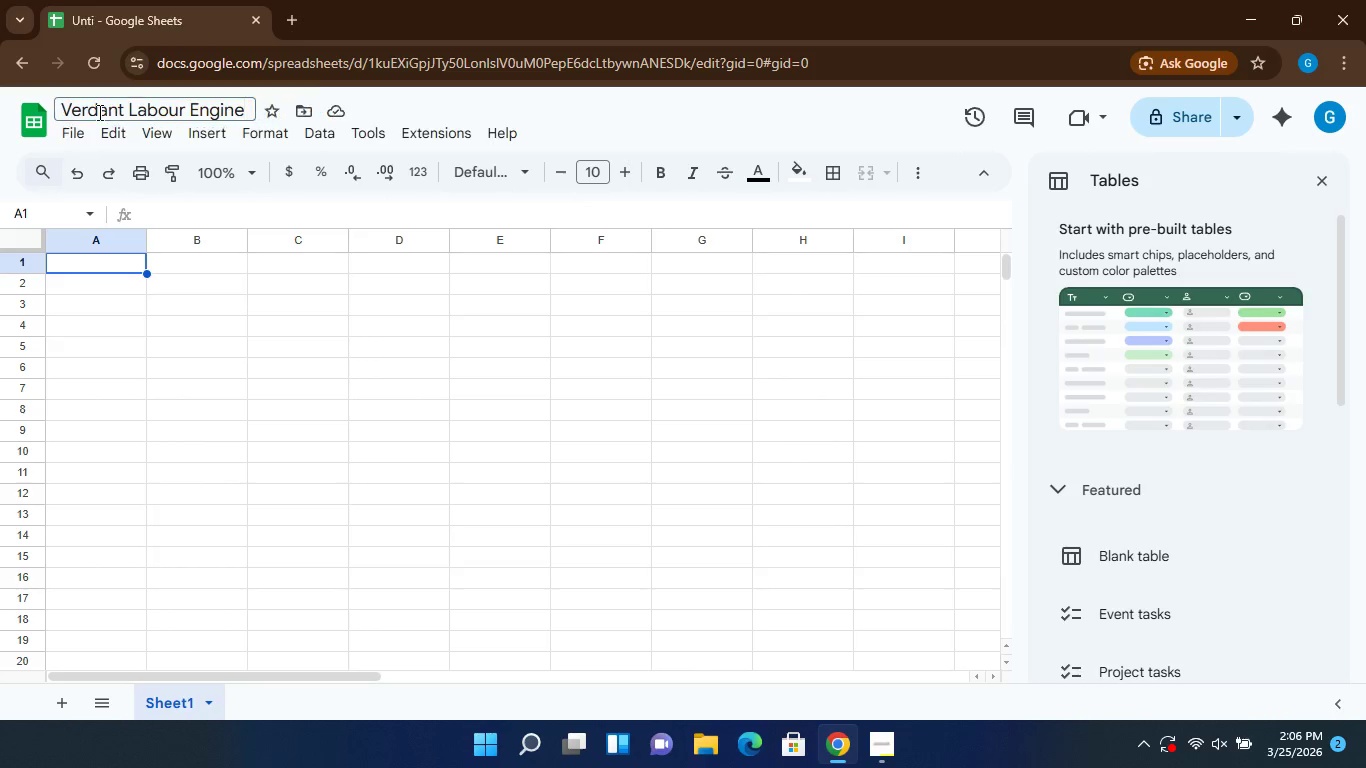 
key(Enter)
 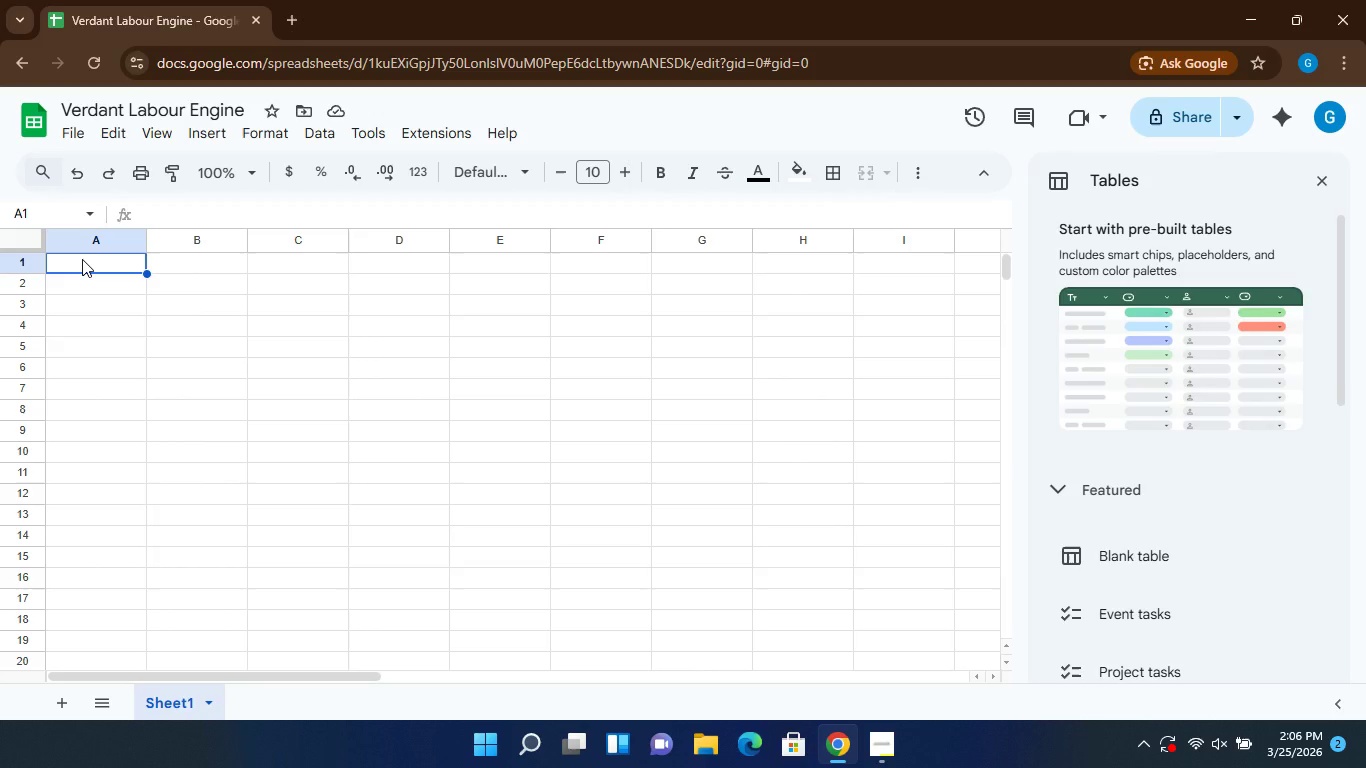 
wait(8.33)
 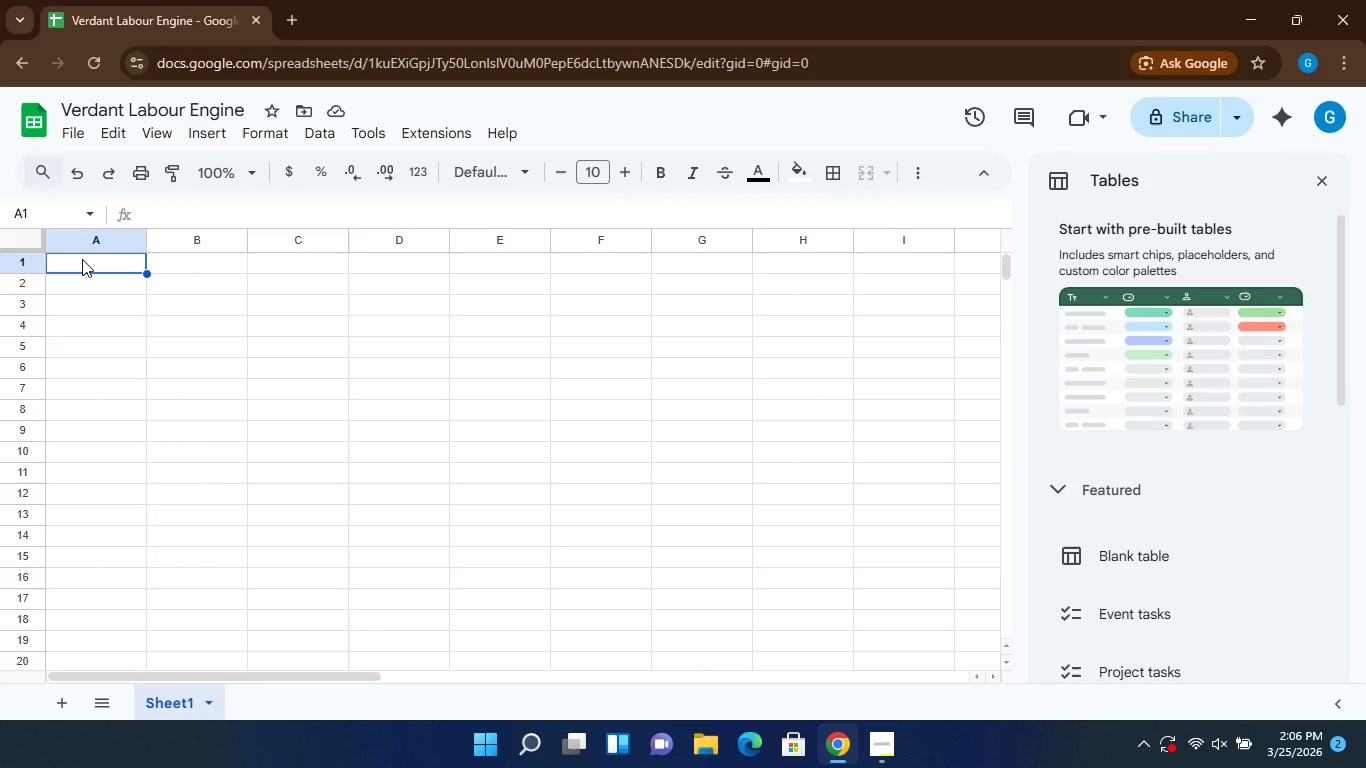 
left_click([207, 703])
 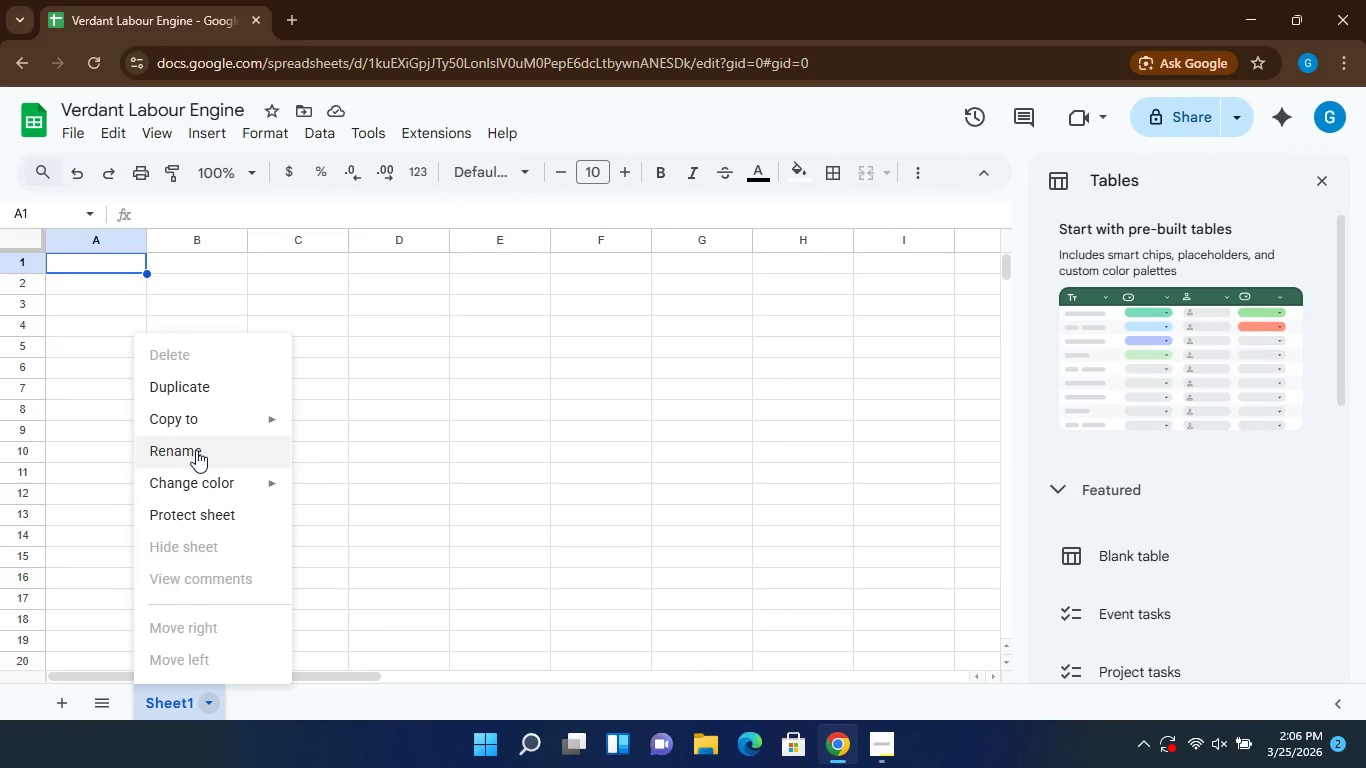 
left_click([196, 450])
 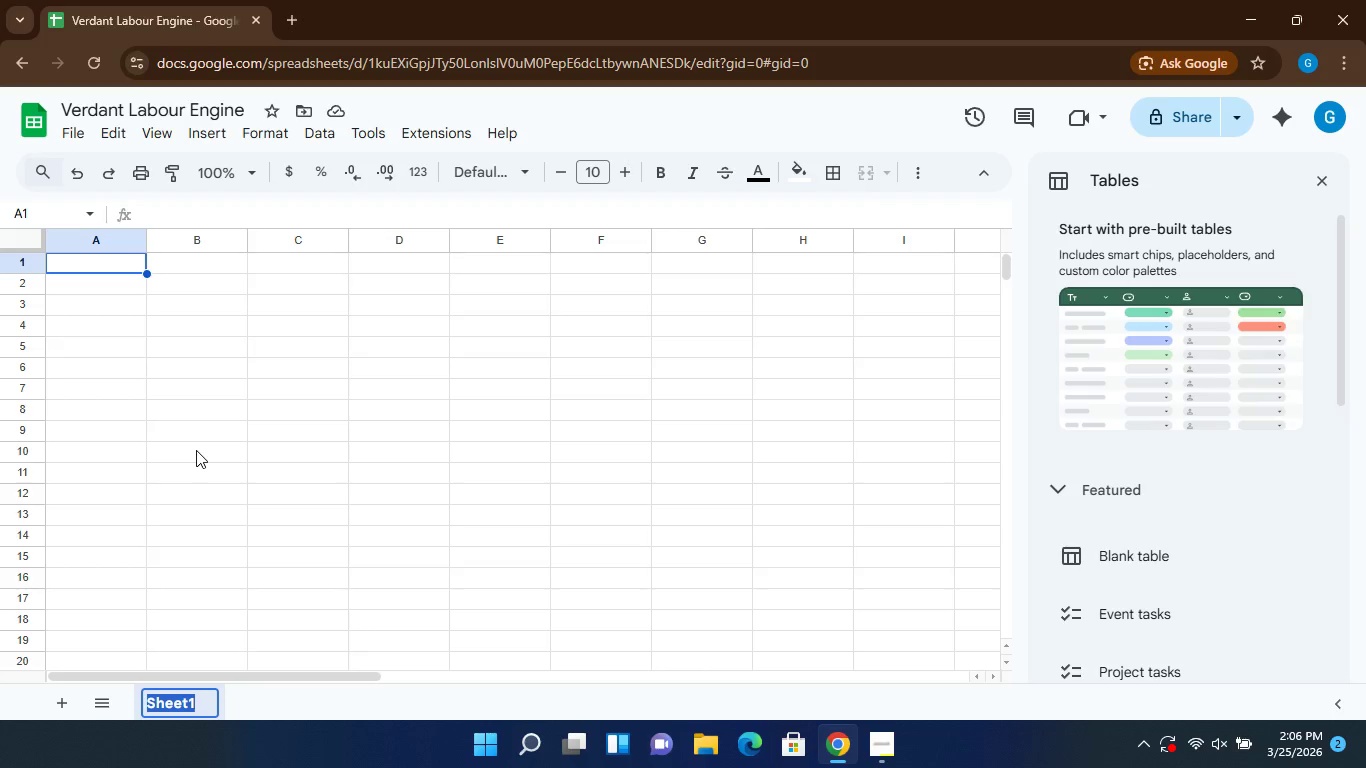 
type(Creat)
key(Backspace)
key(Backspace)
key(Backspace)
key(Backspace)
key(Backspace)
type(Settings)
 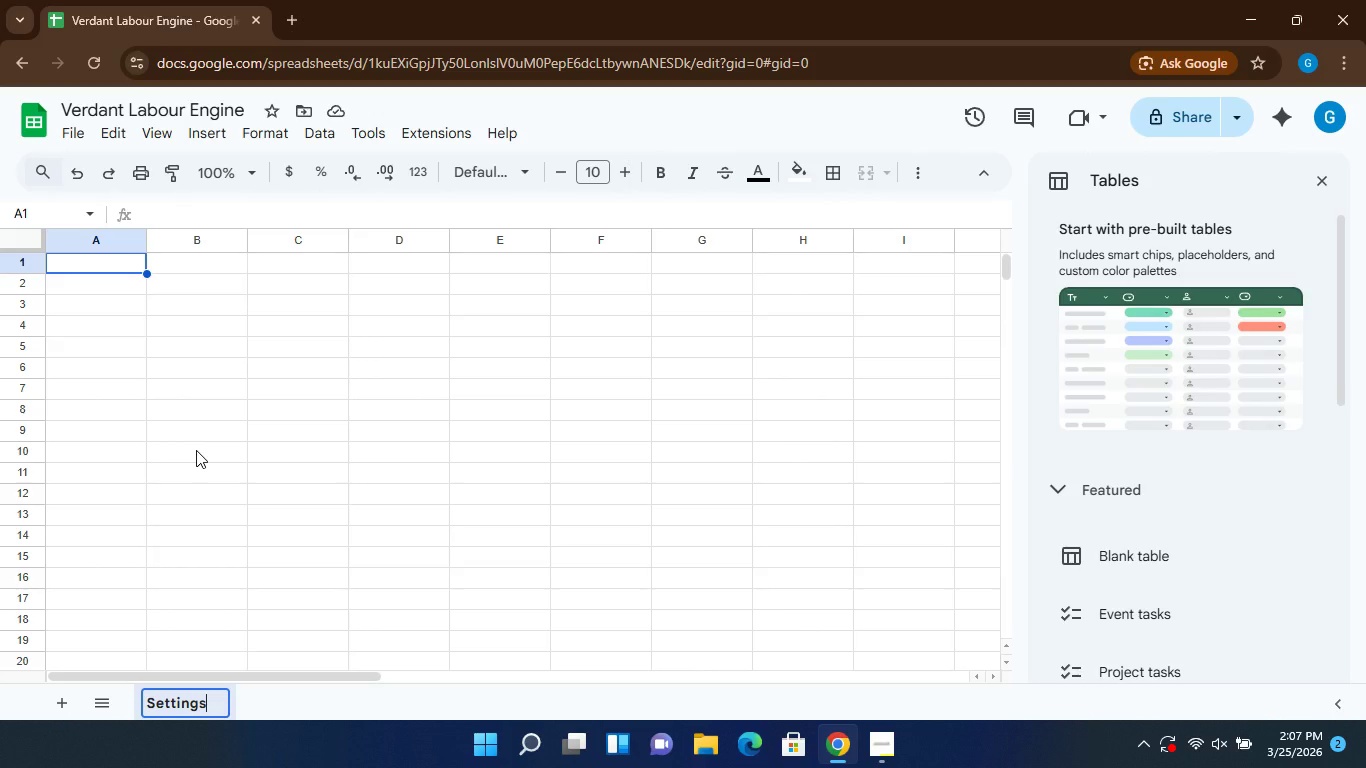 
key(Enter)
 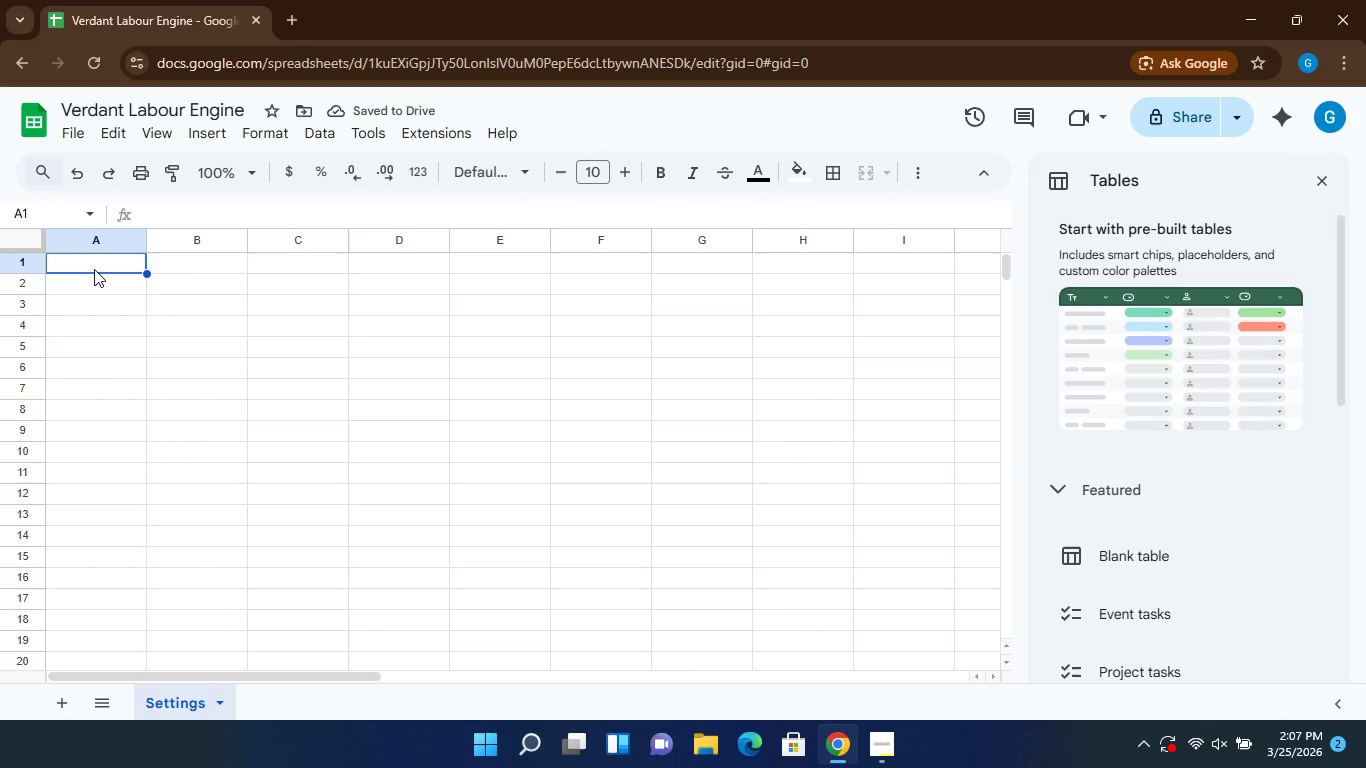 
left_click([93, 263])
 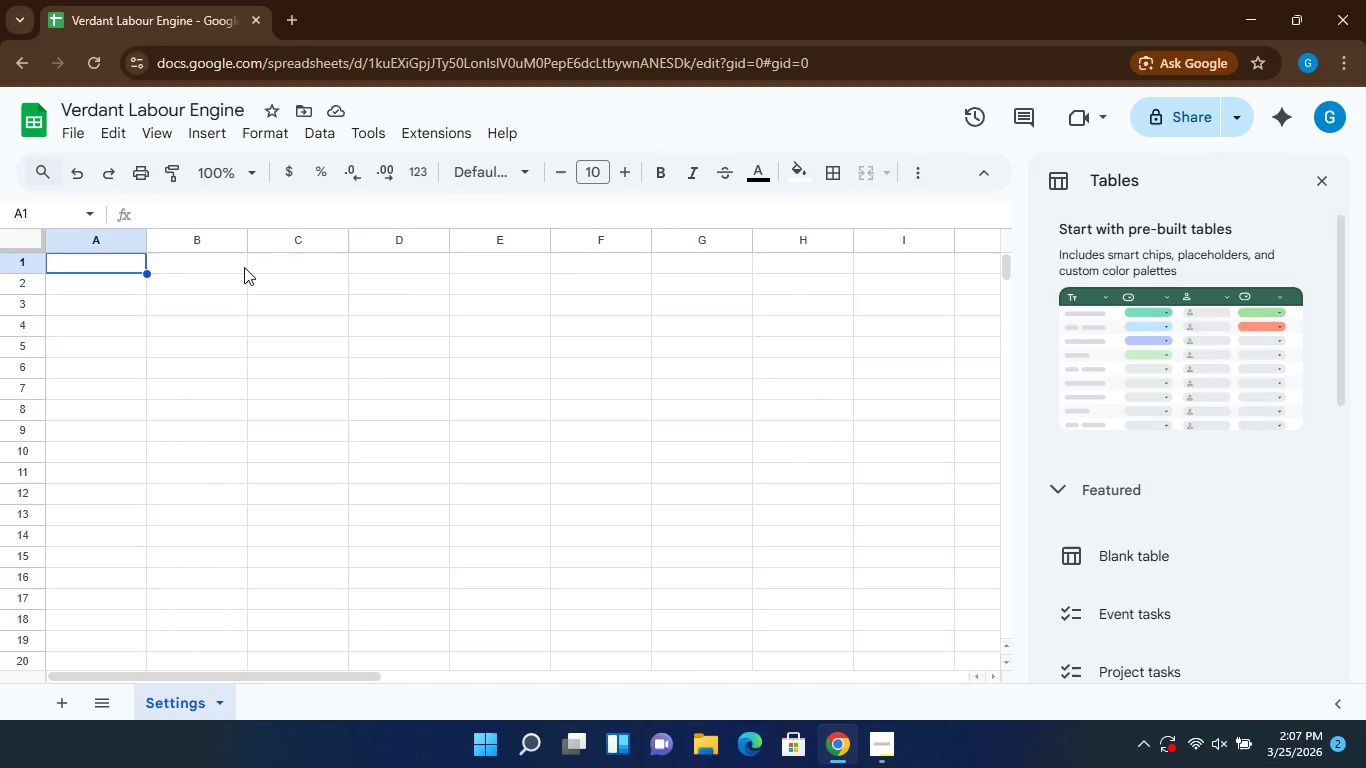 
wait(13.12)
 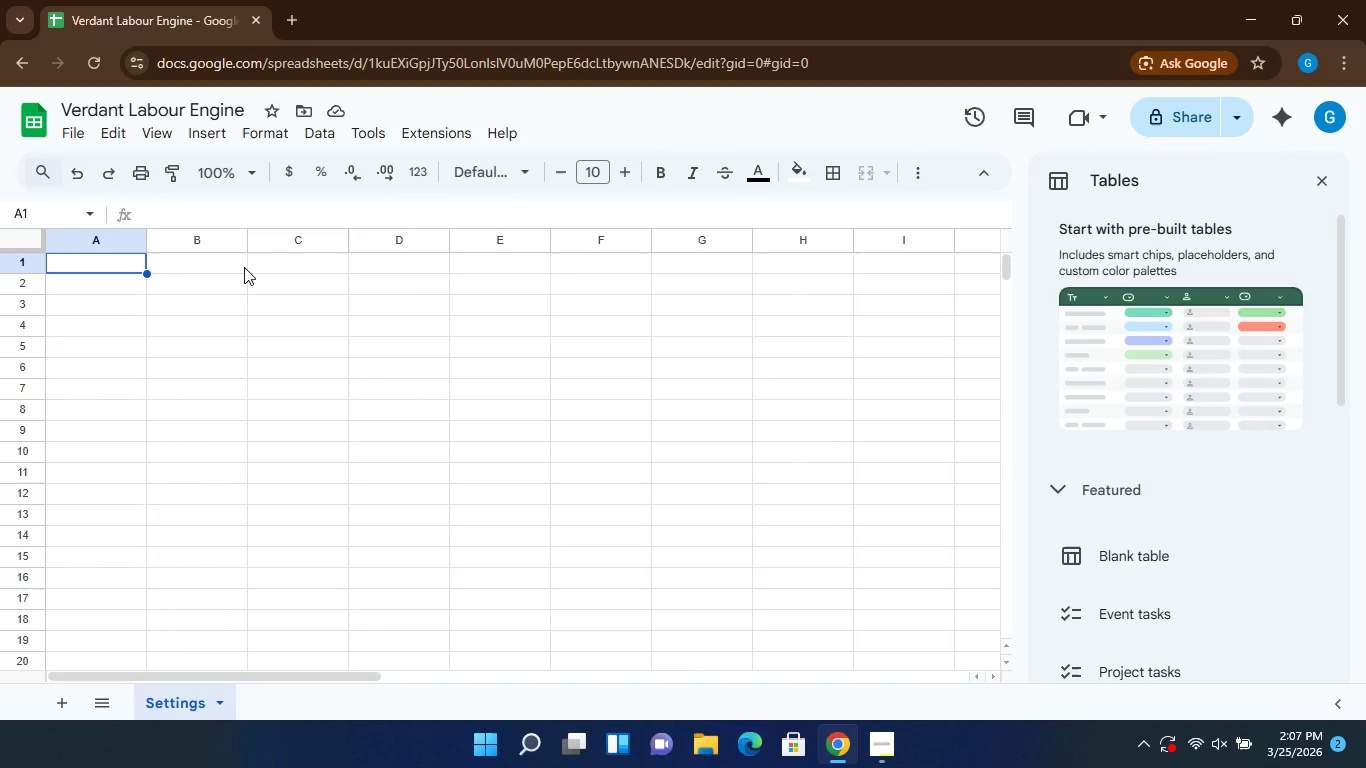 
left_click([93, 257])
 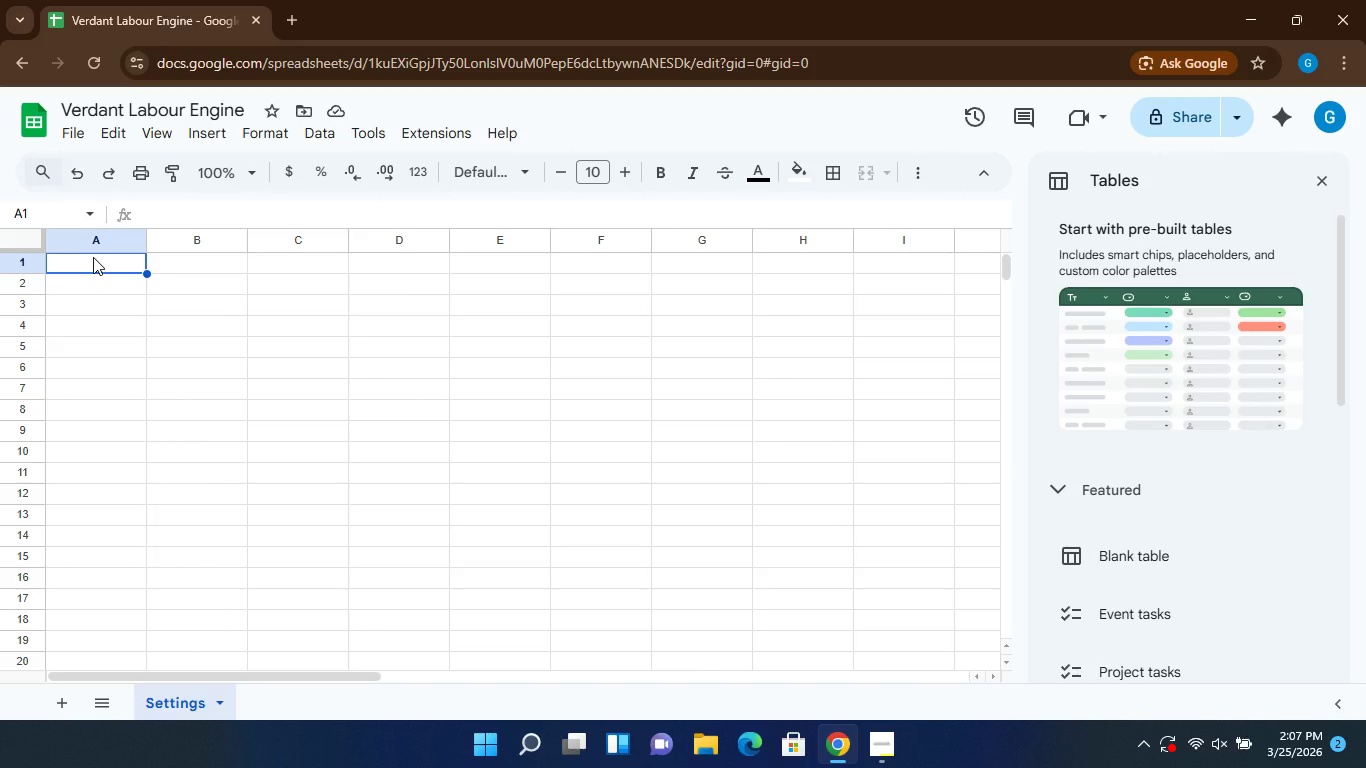 
type(Role)
 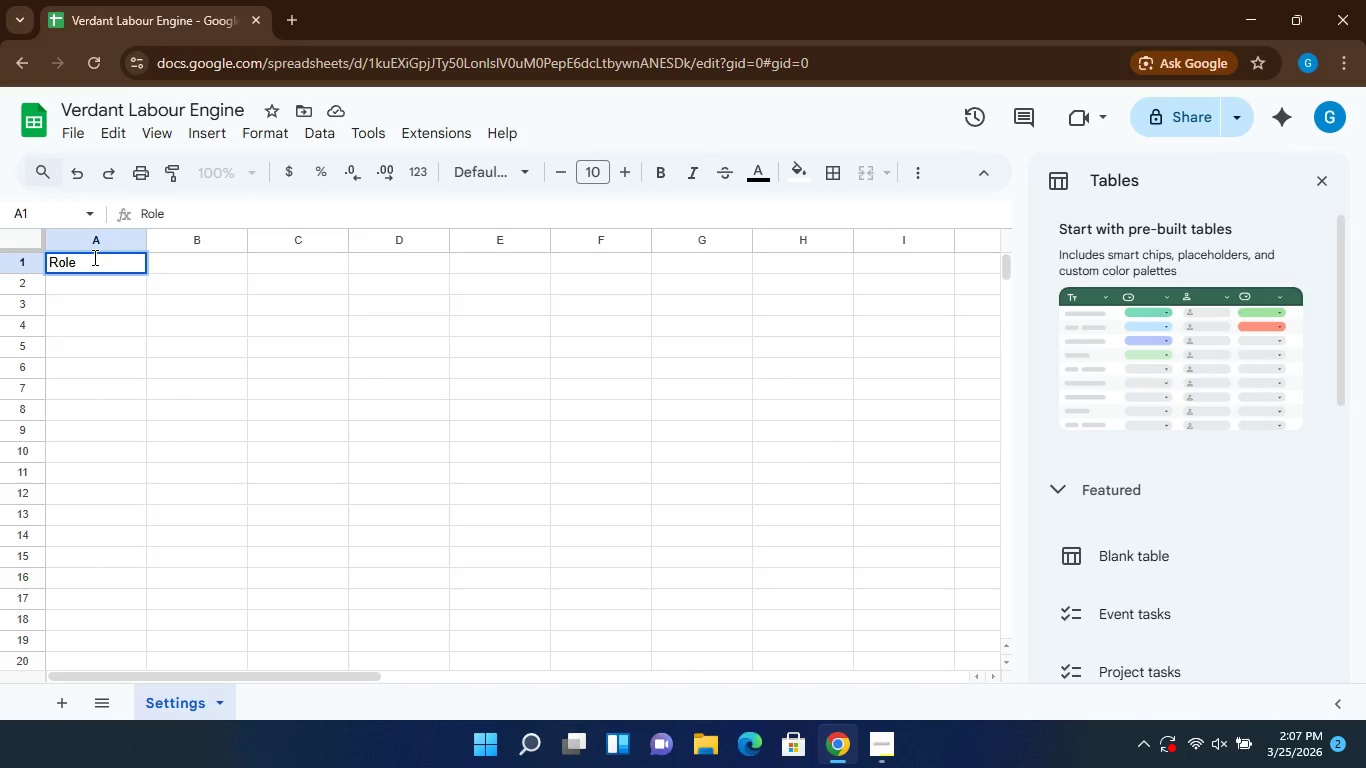 
key(Enter)
 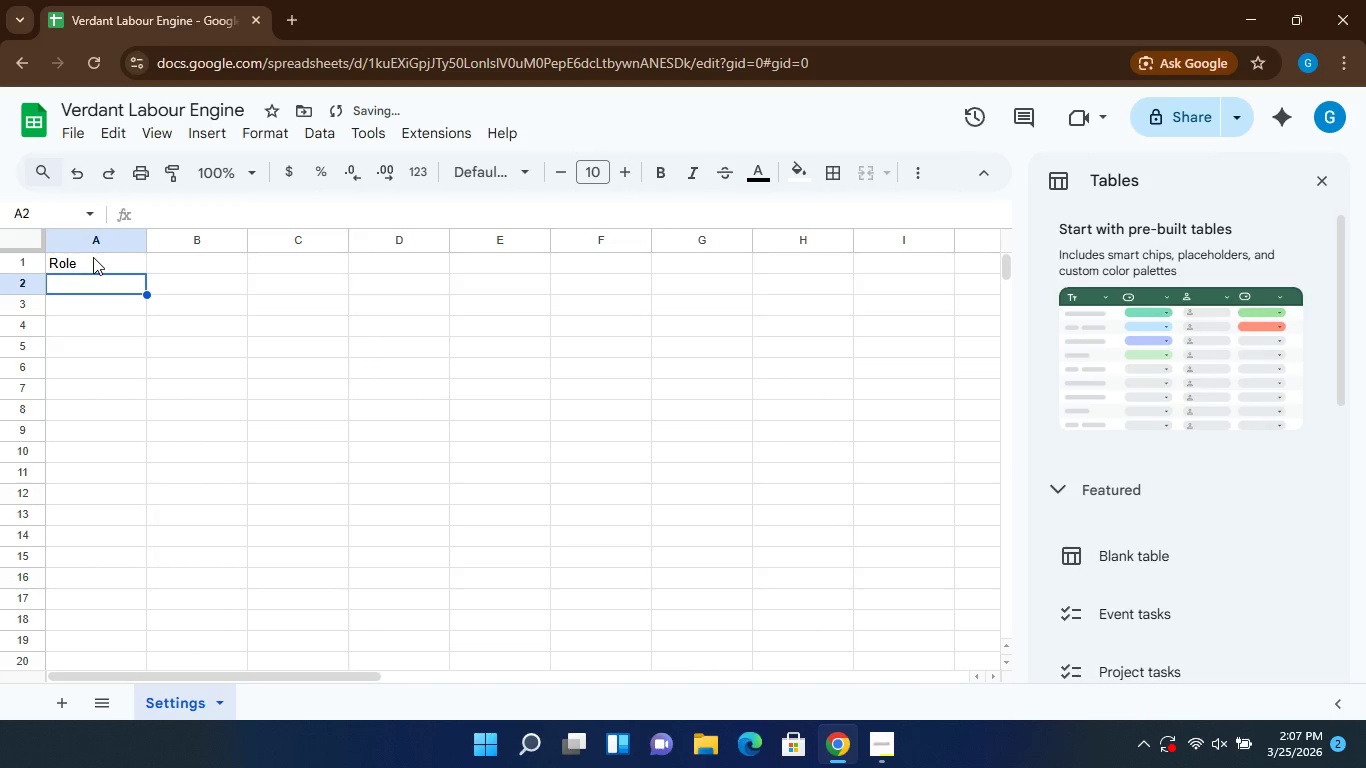 
type(Cashier)
 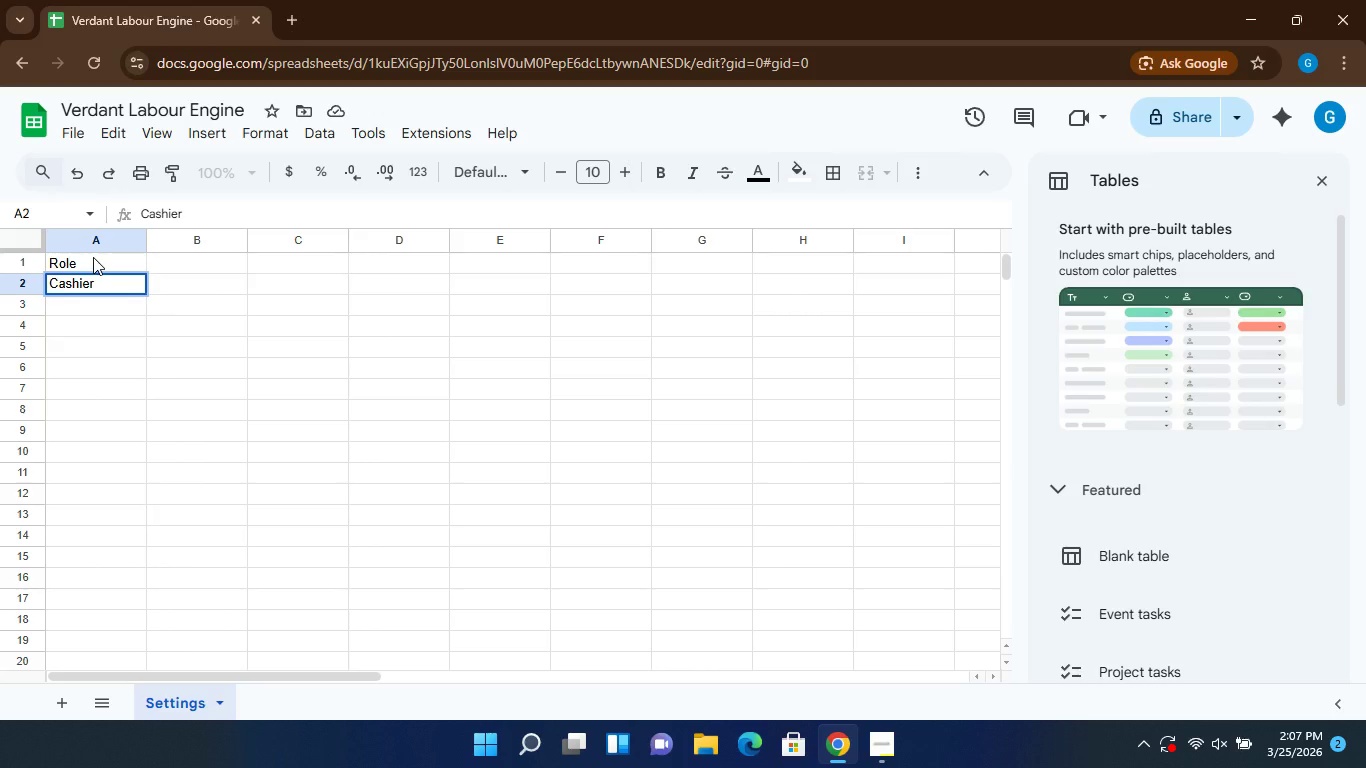 
key(Enter)
 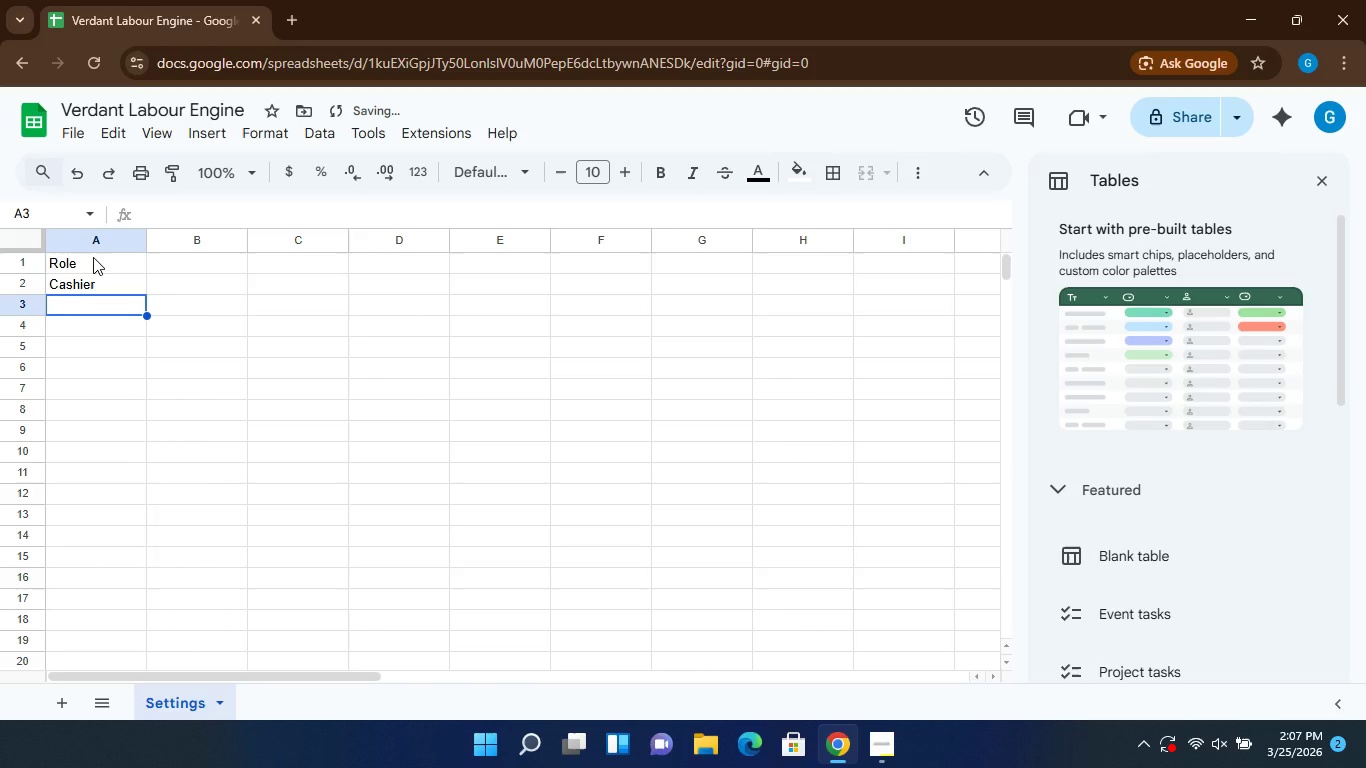 
type(Somme)
 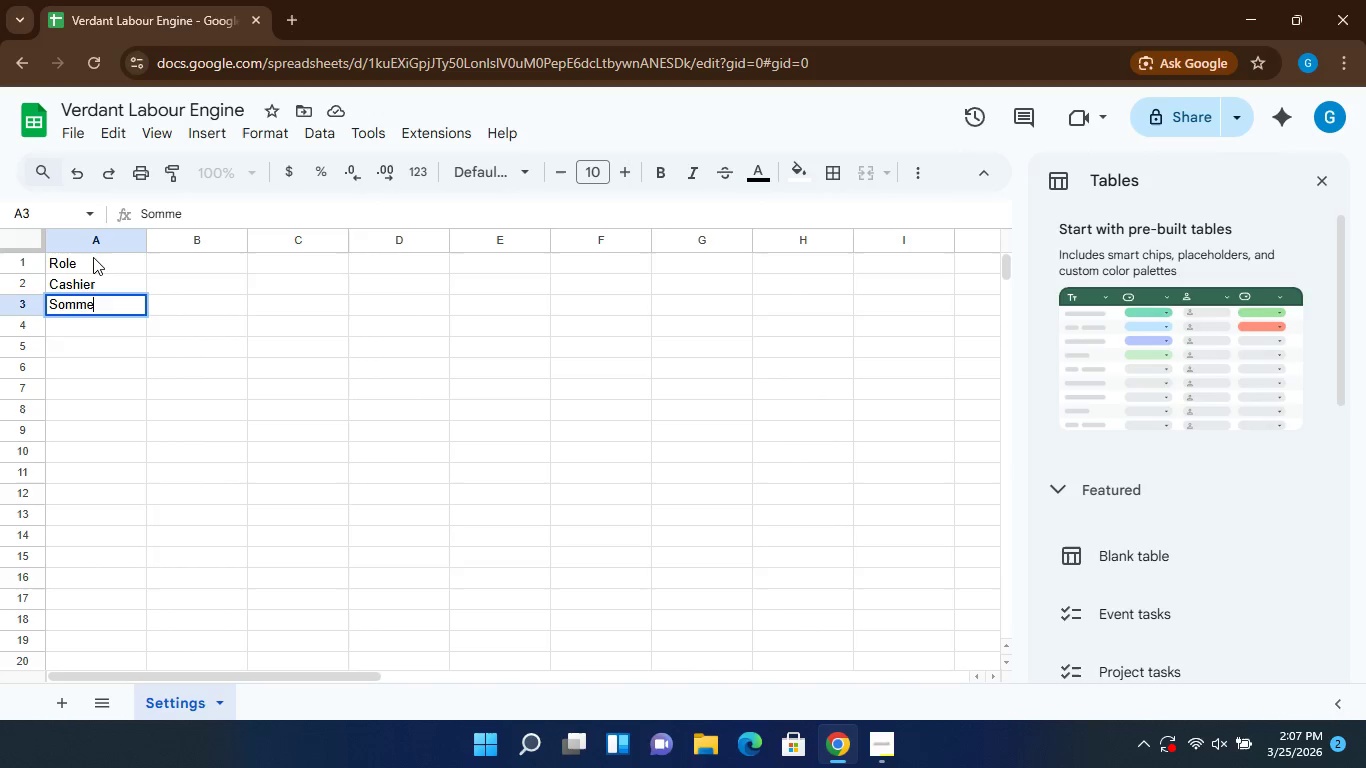 
type(lier)
 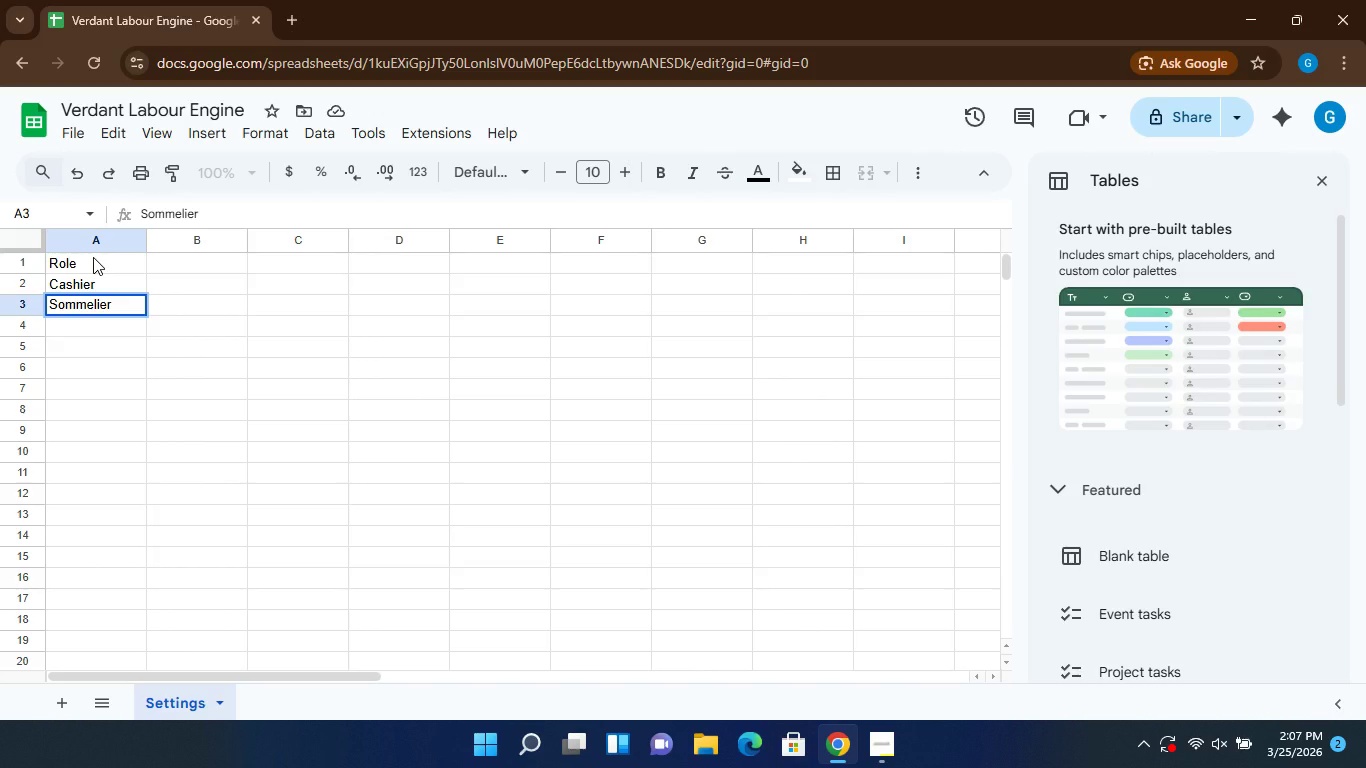 
key(Enter)
 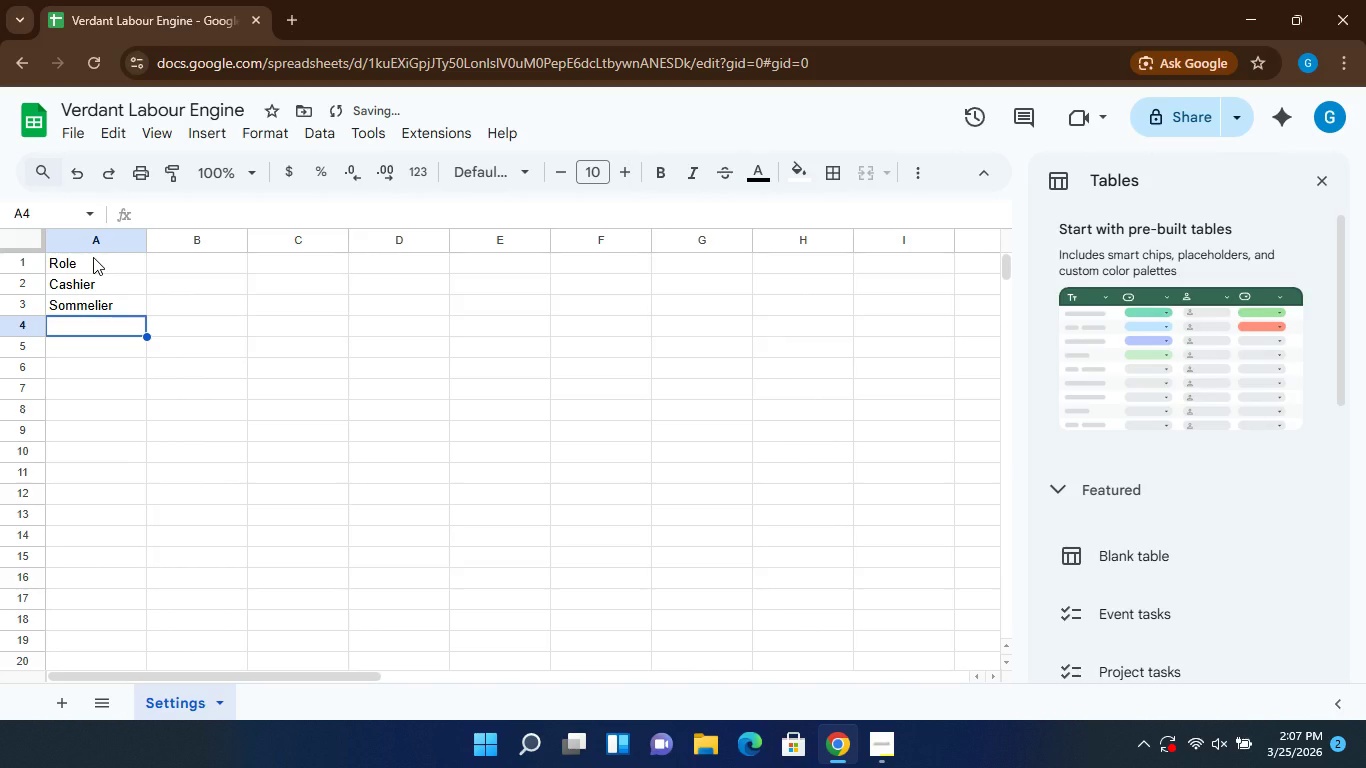 
type(Butcher)
 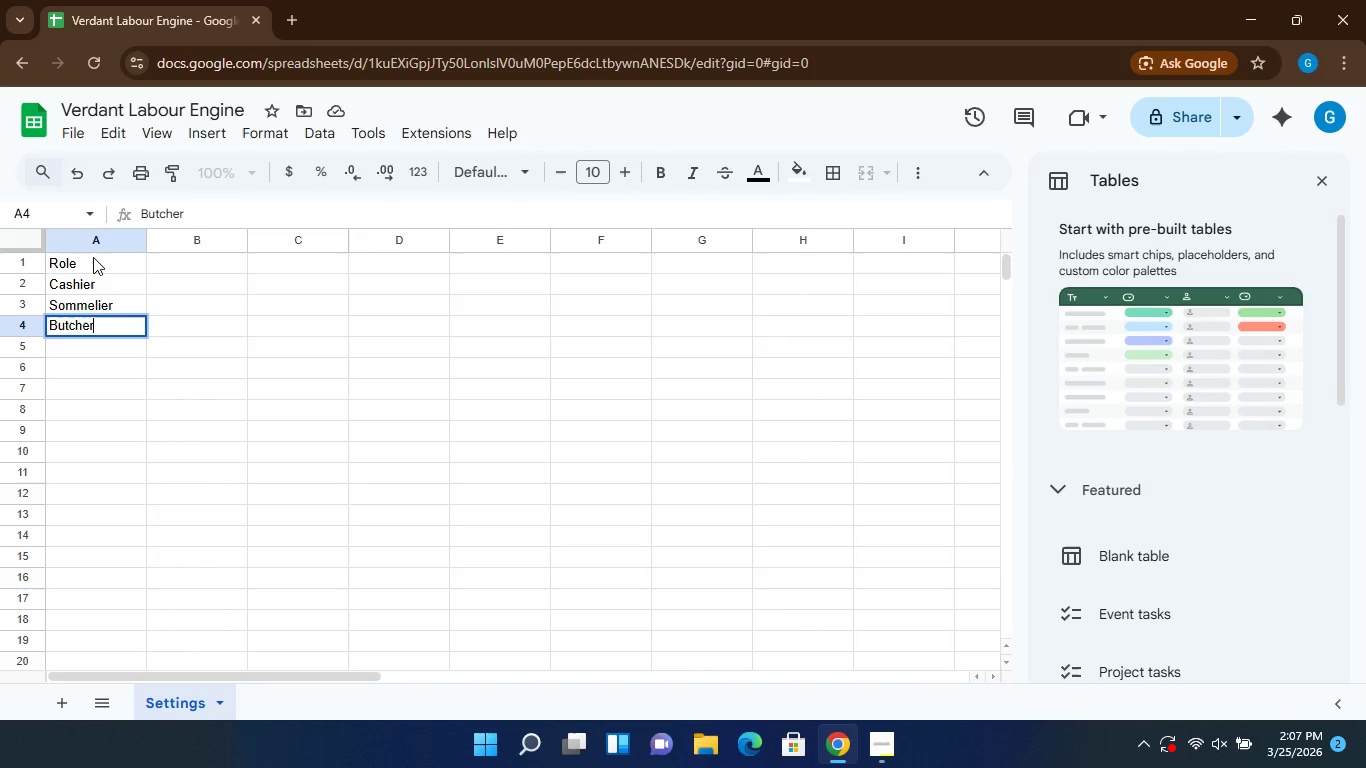 
key(Enter)
 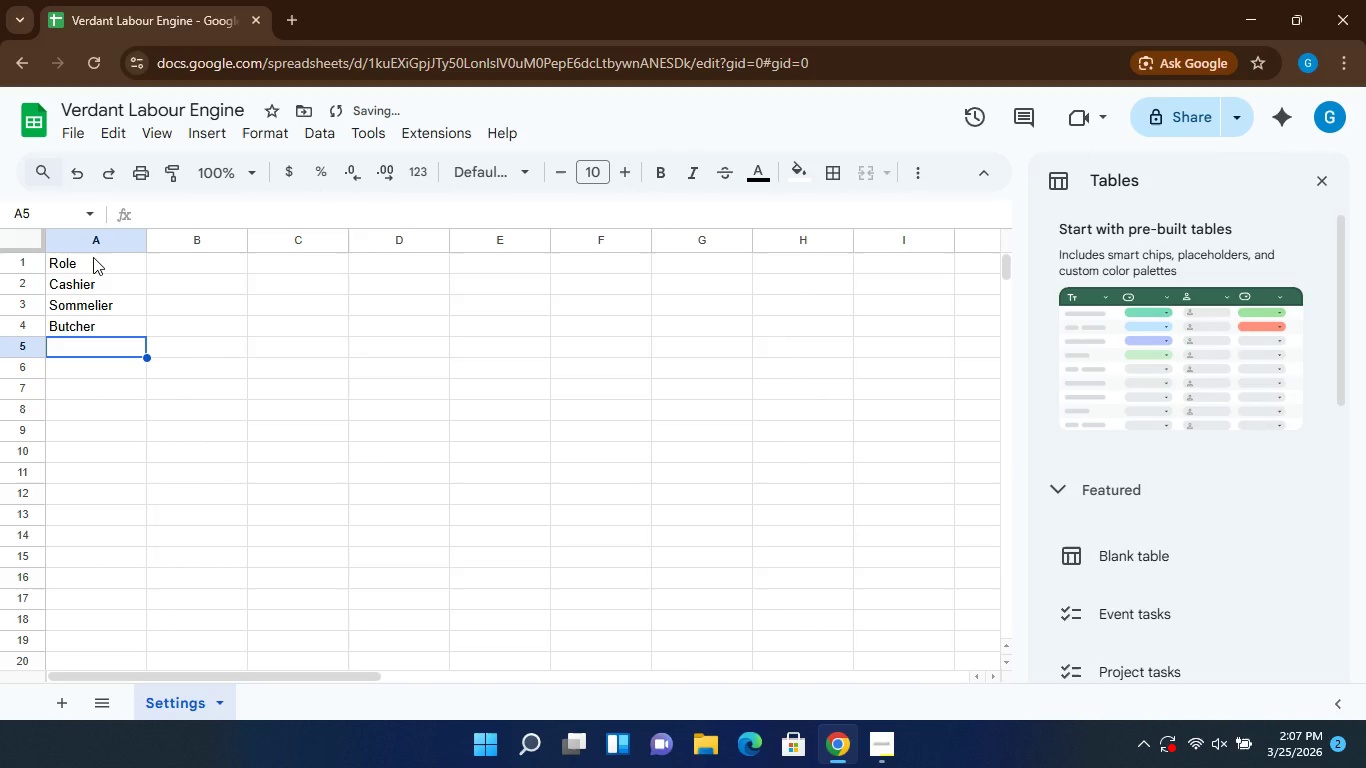 
type(Food Handler)
 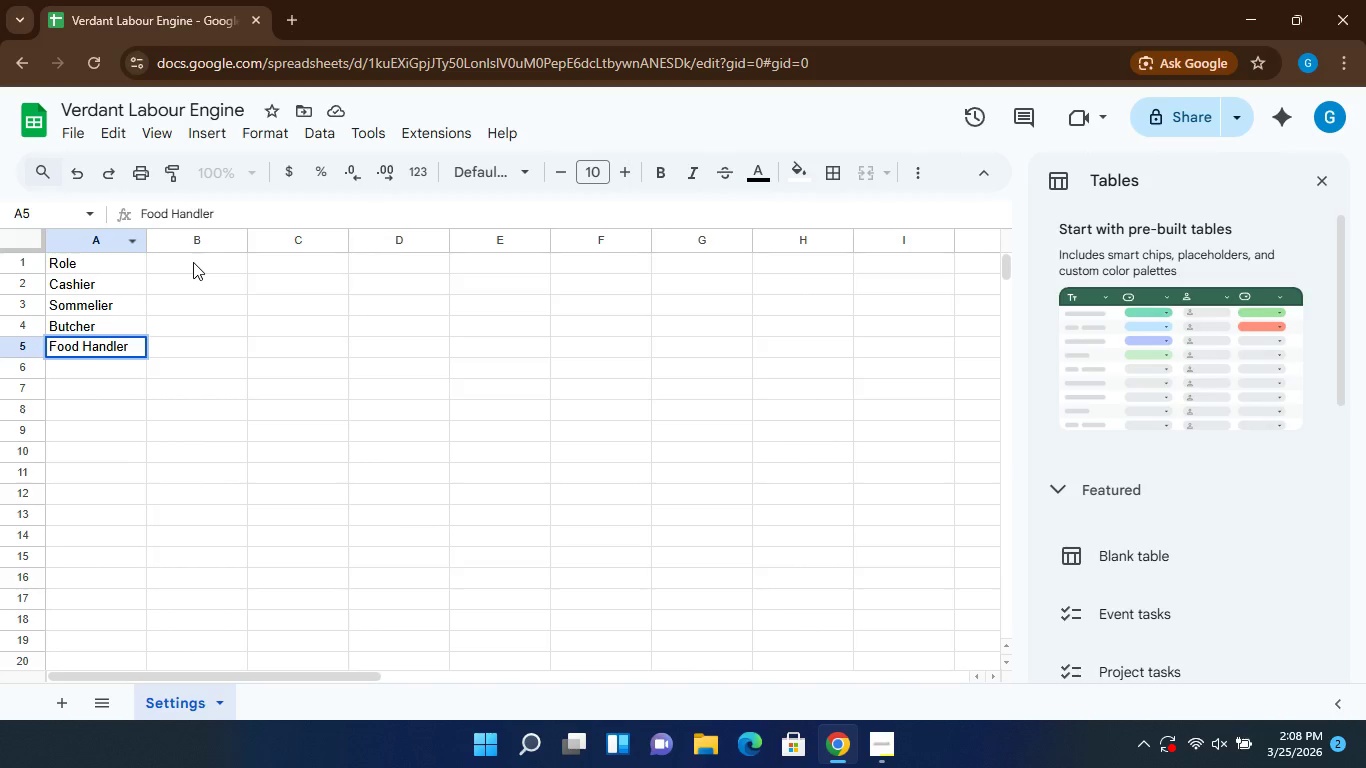 
left_click([193, 262])
 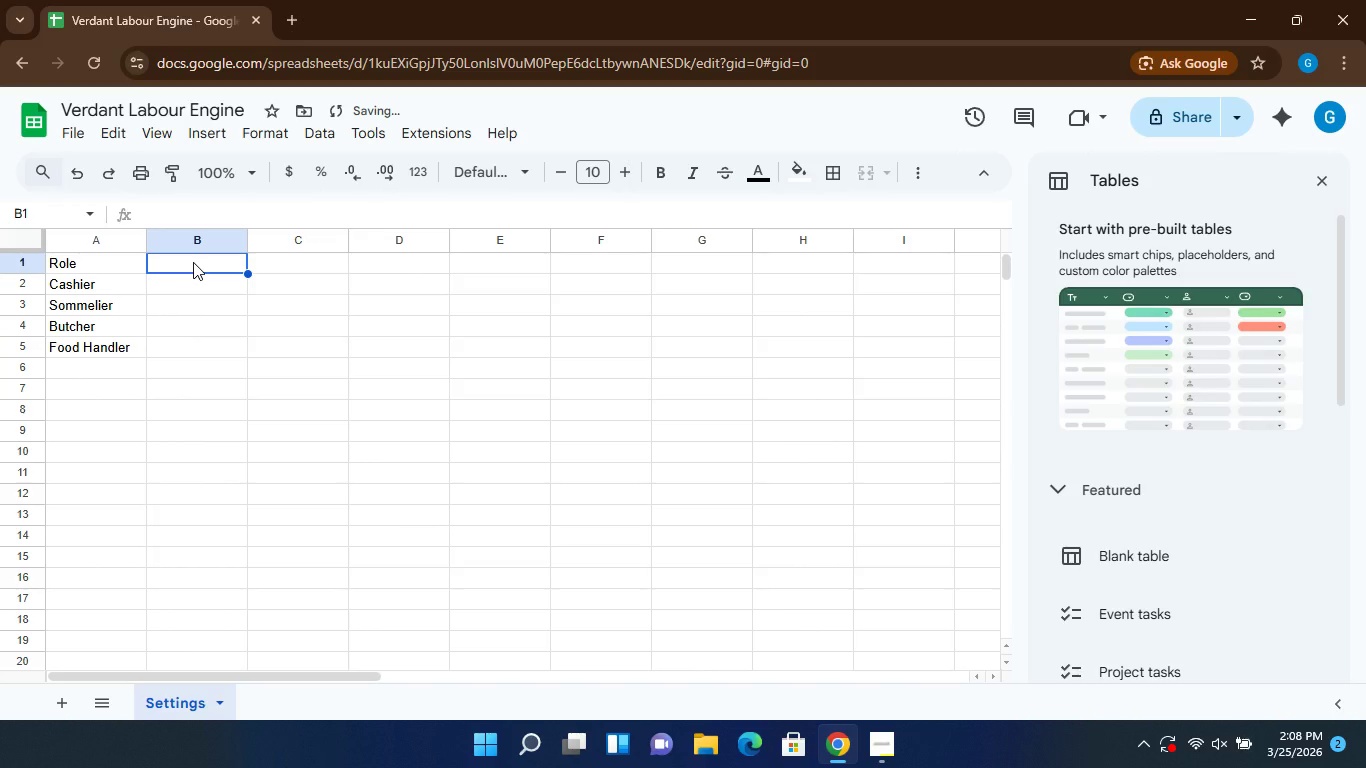 
type(Base Rate)
 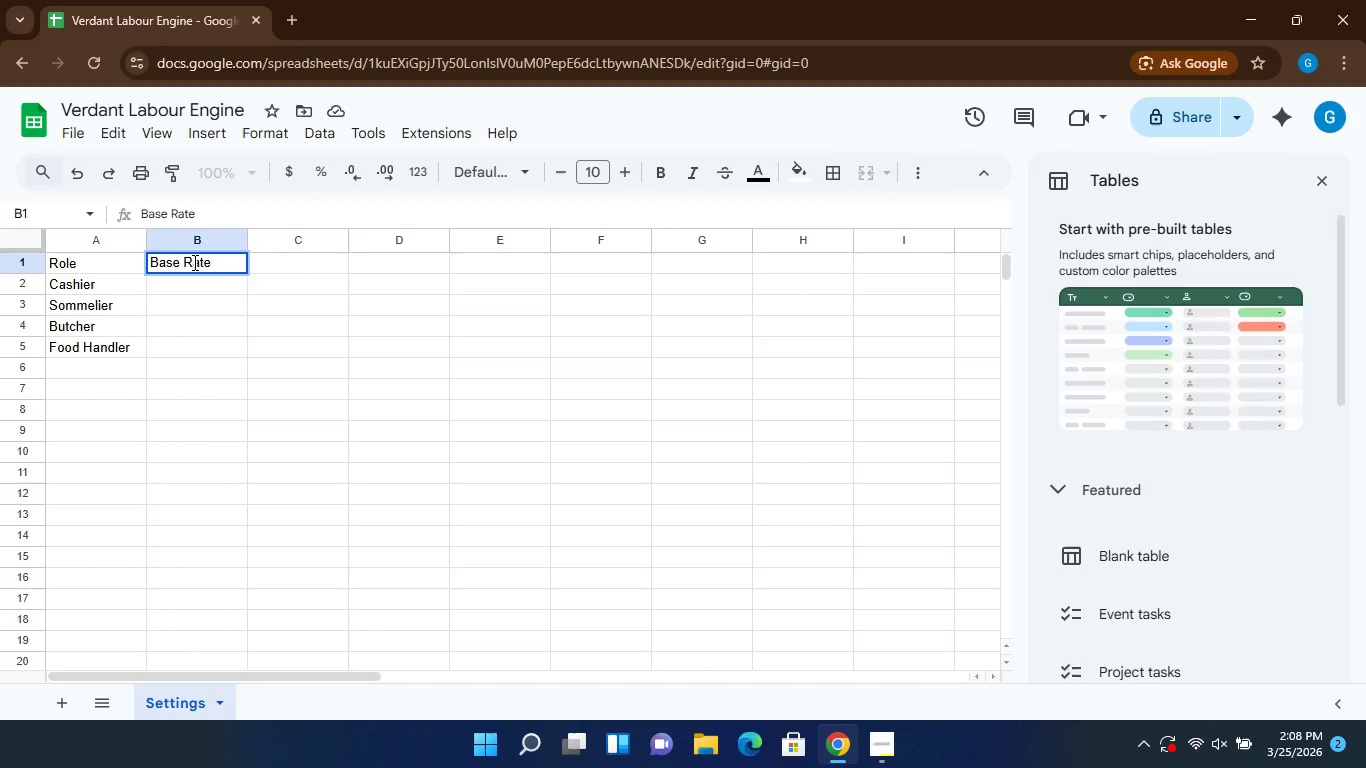 
key(Enter)
 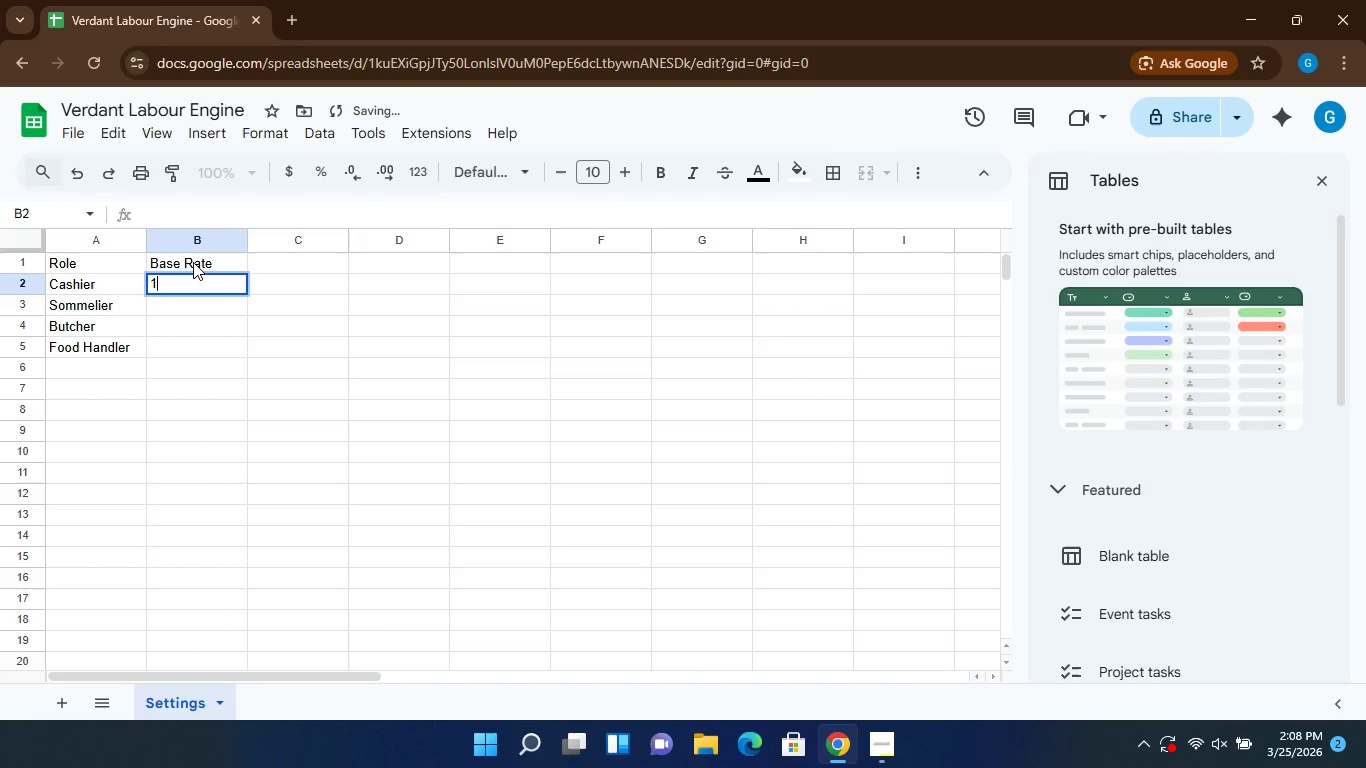 
type(12)
 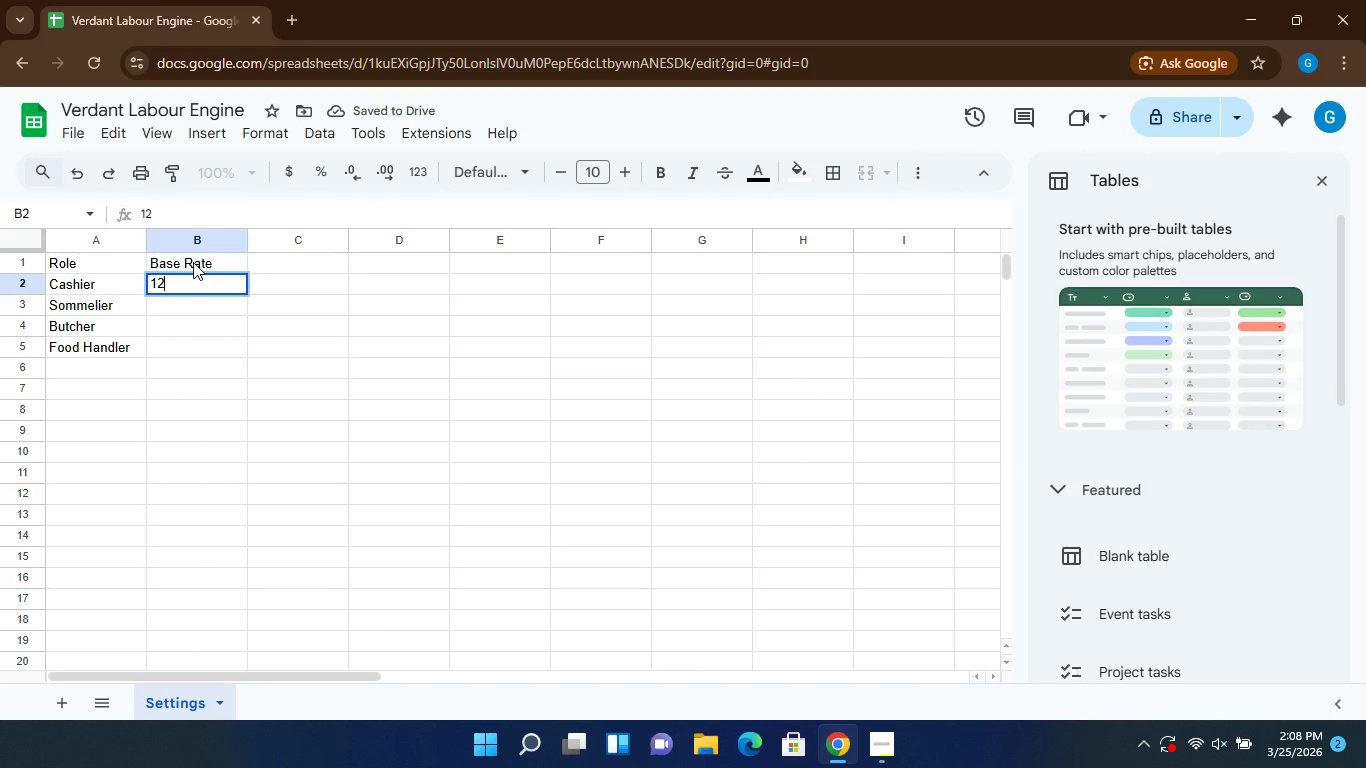 
key(Enter)
 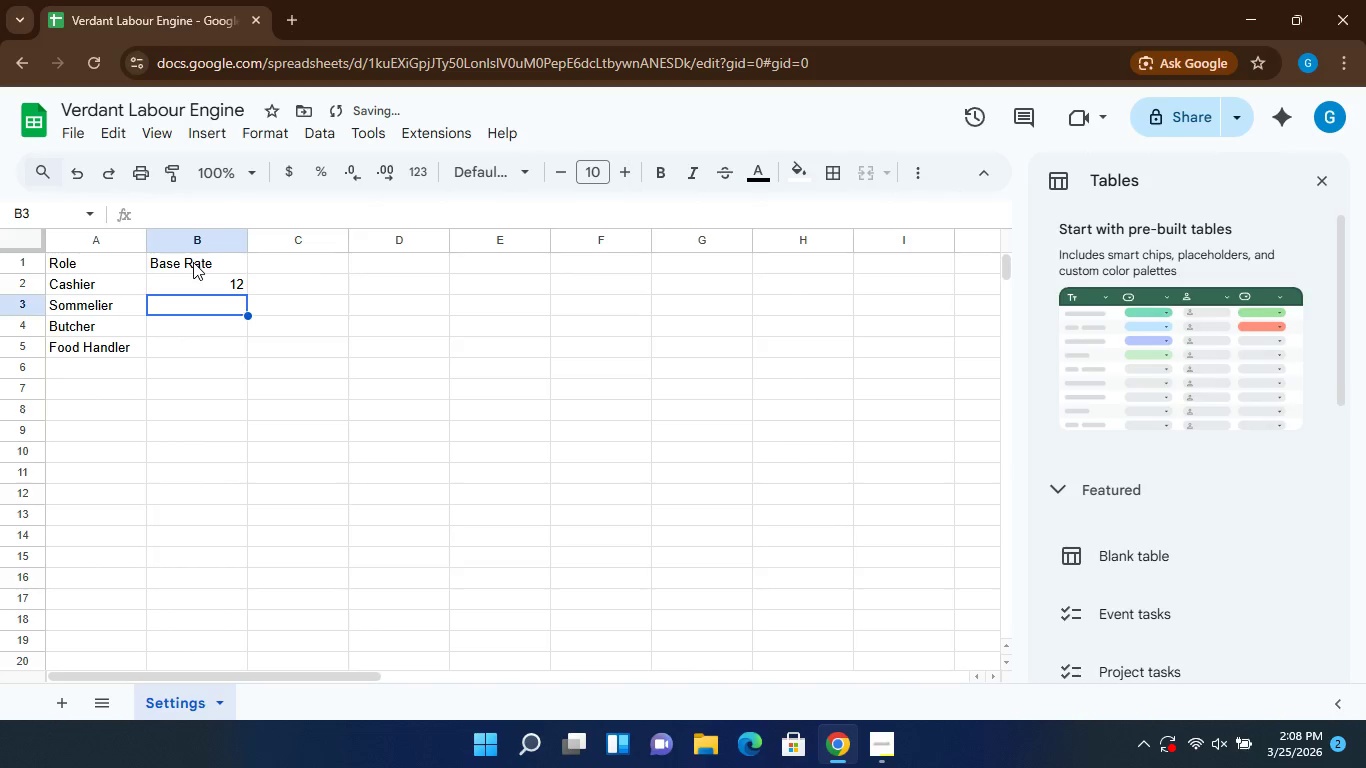 
type(25)
 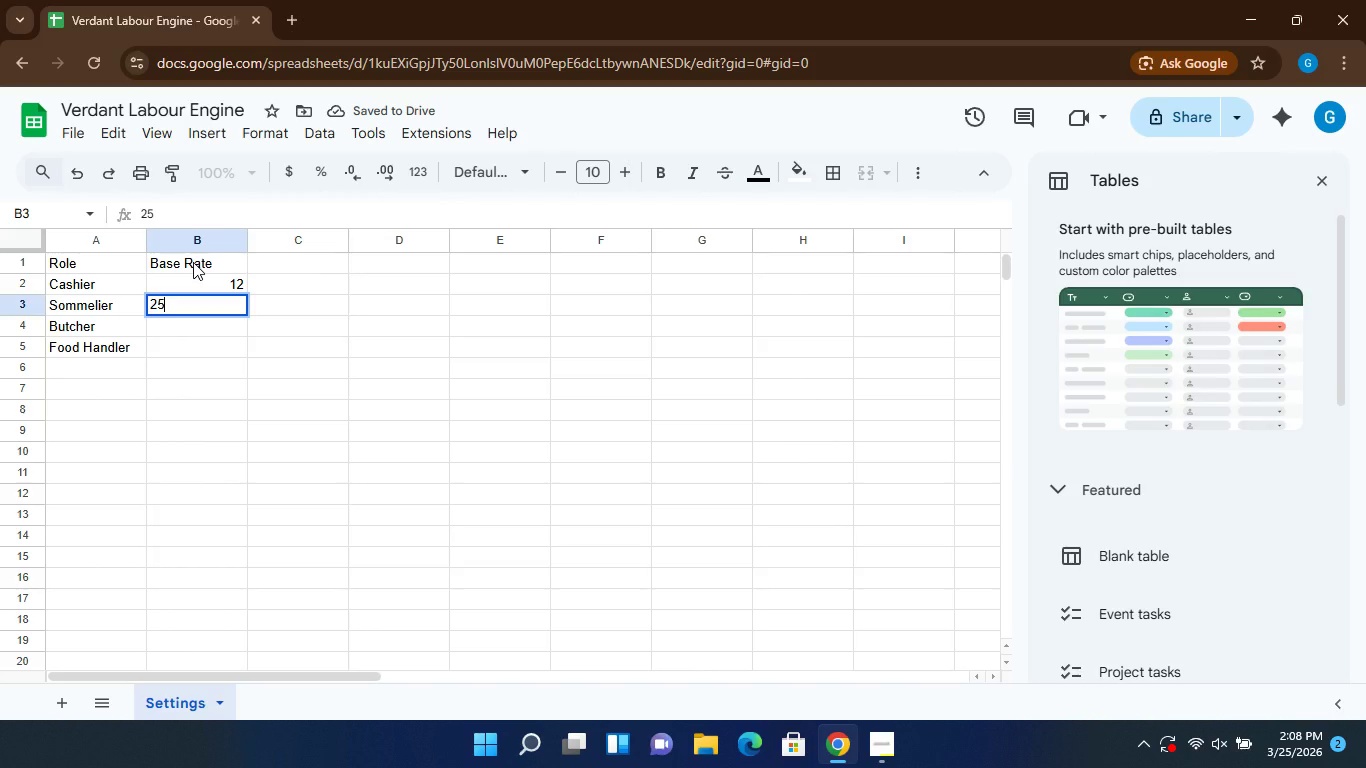 
key(Enter)
 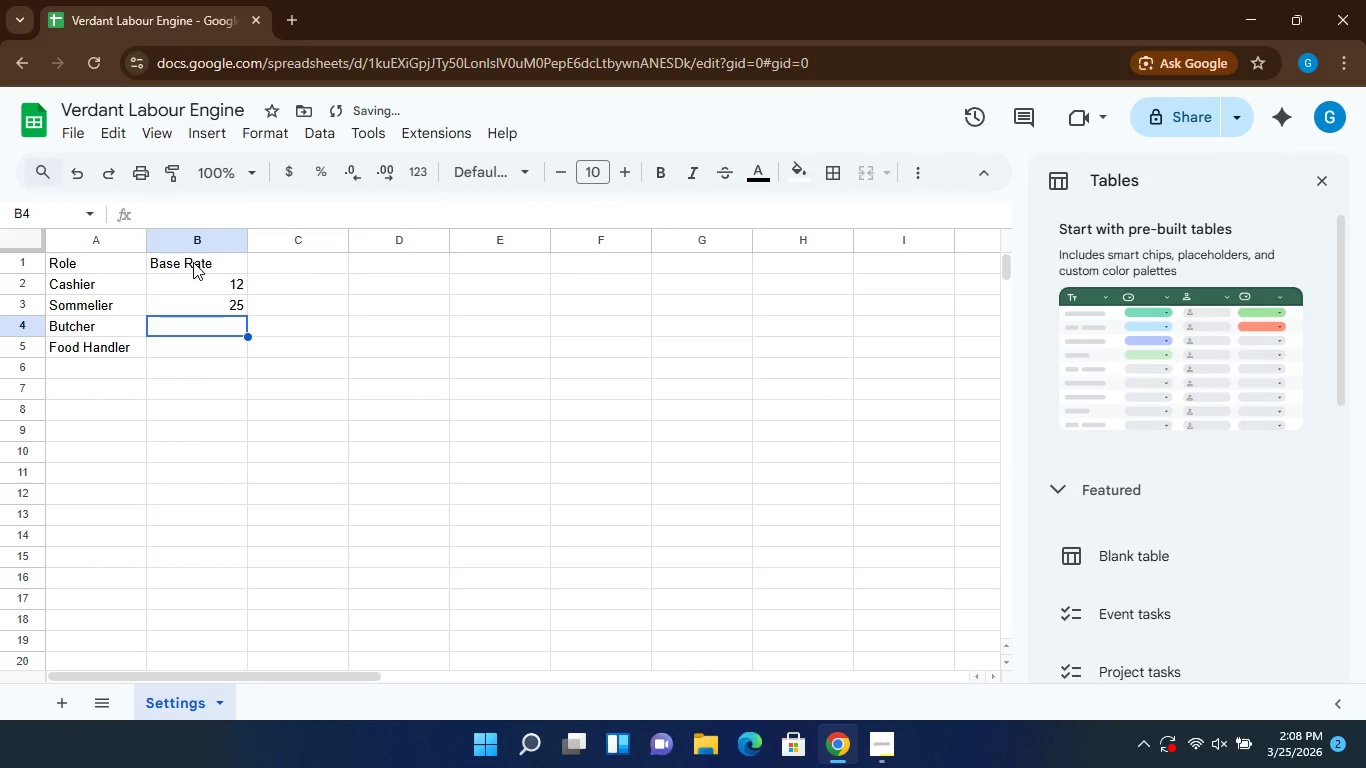 
type(22)
 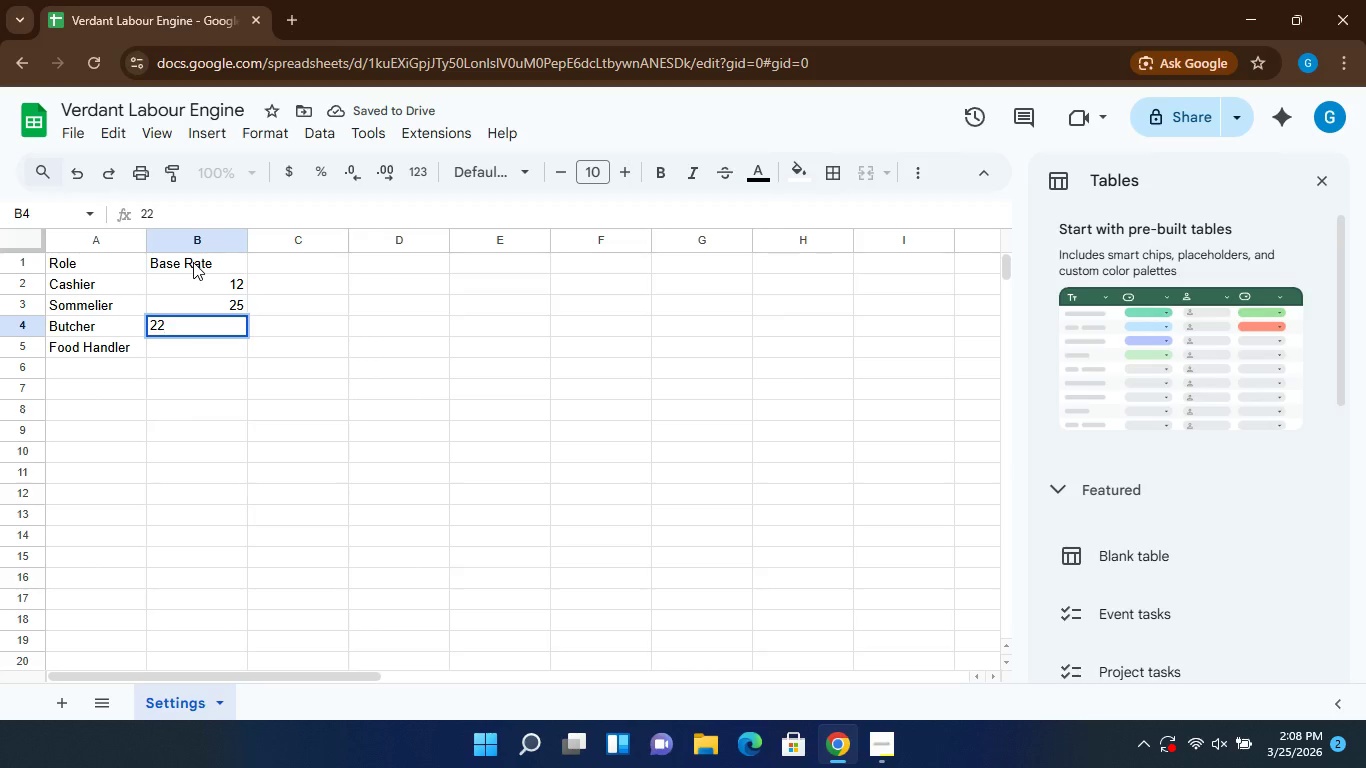 
key(Enter)
 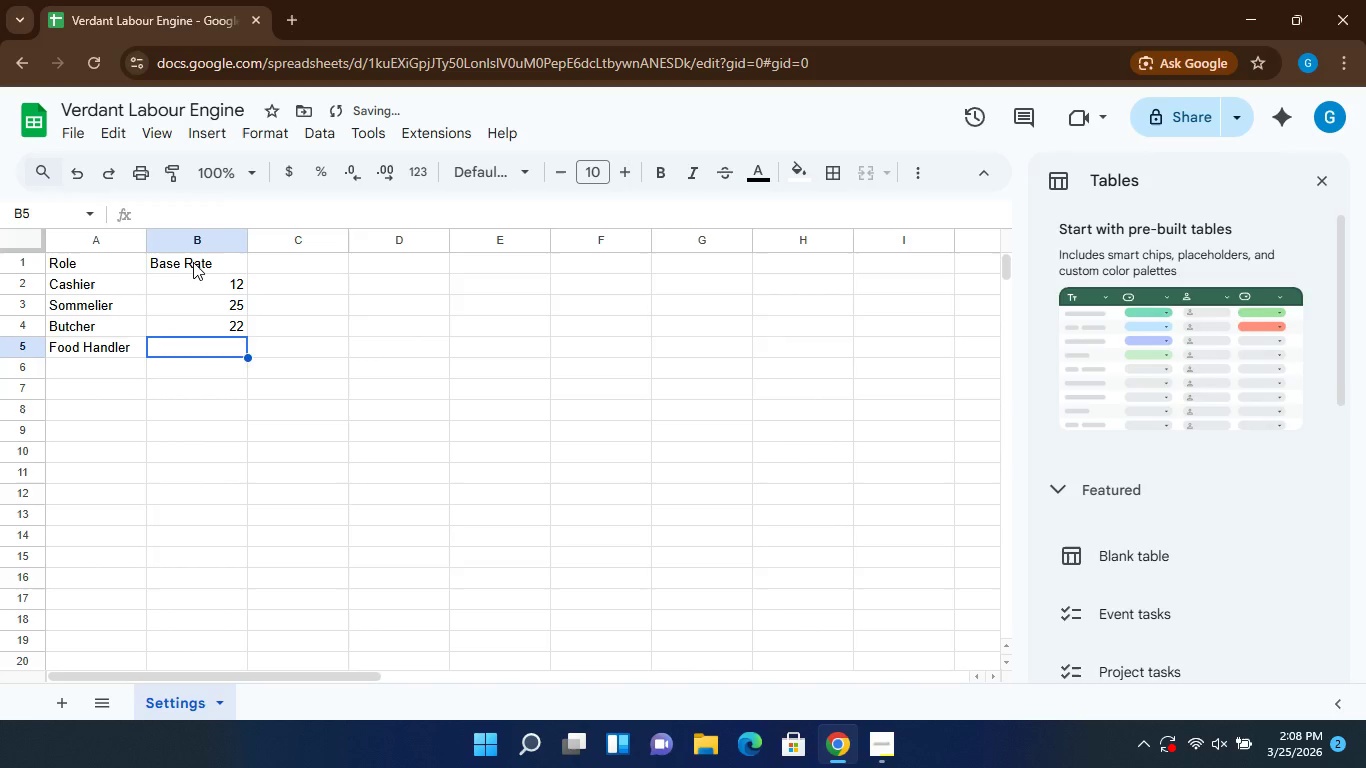 
type(15)
 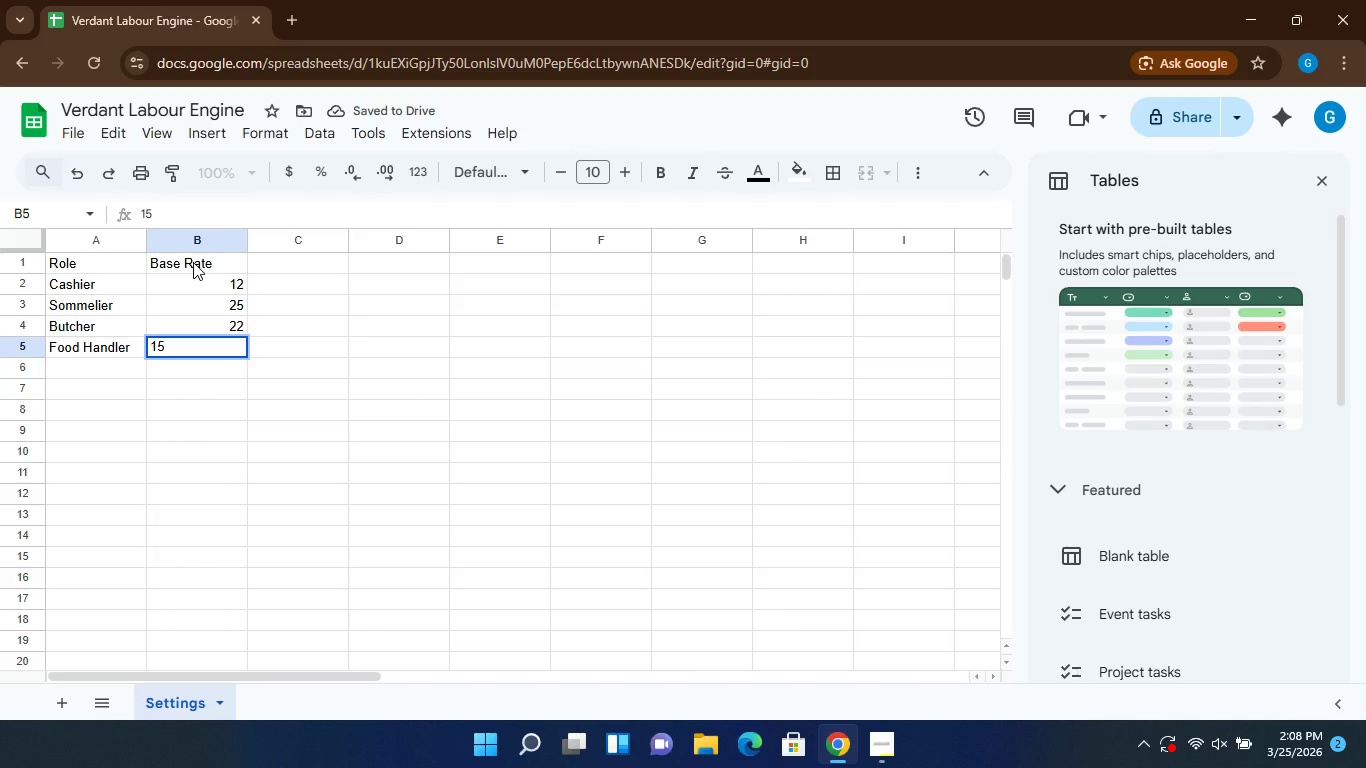 
key(Enter)
 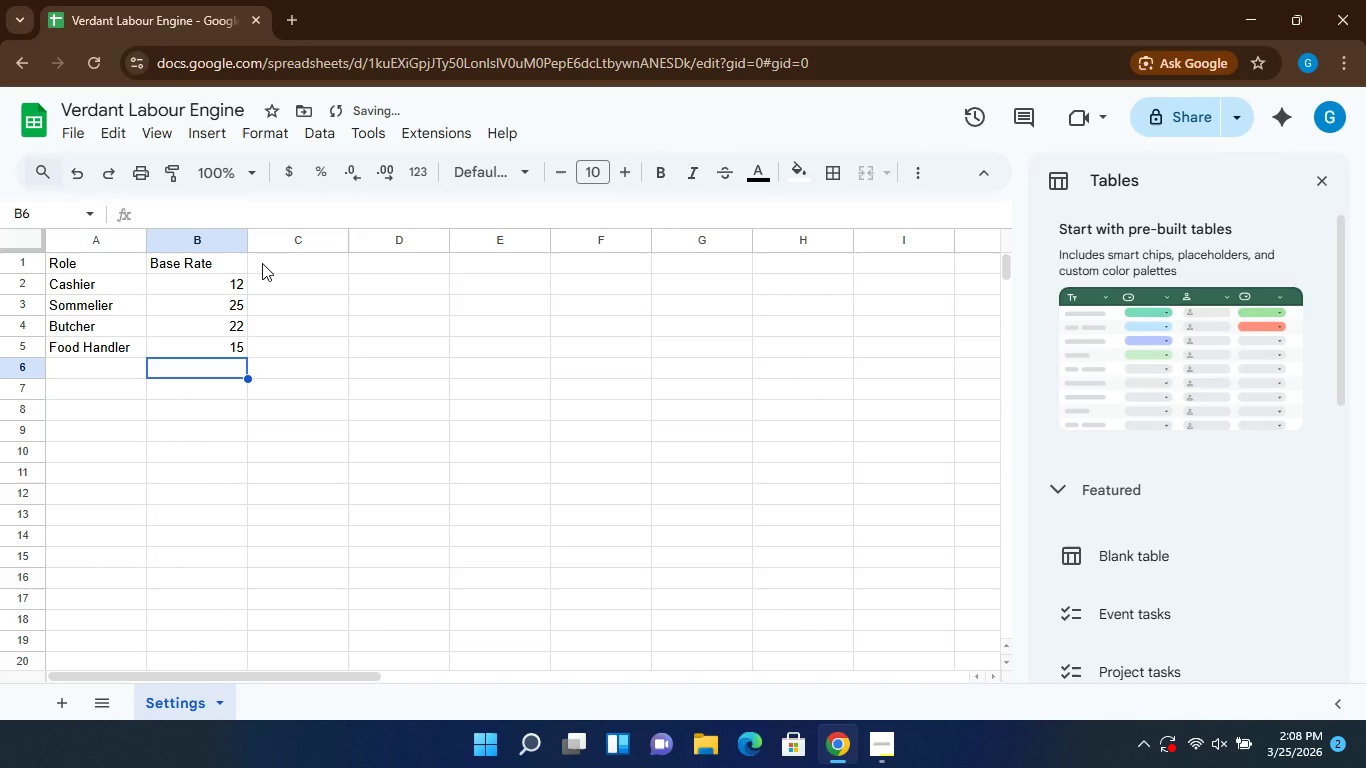 
left_click([262, 263])
 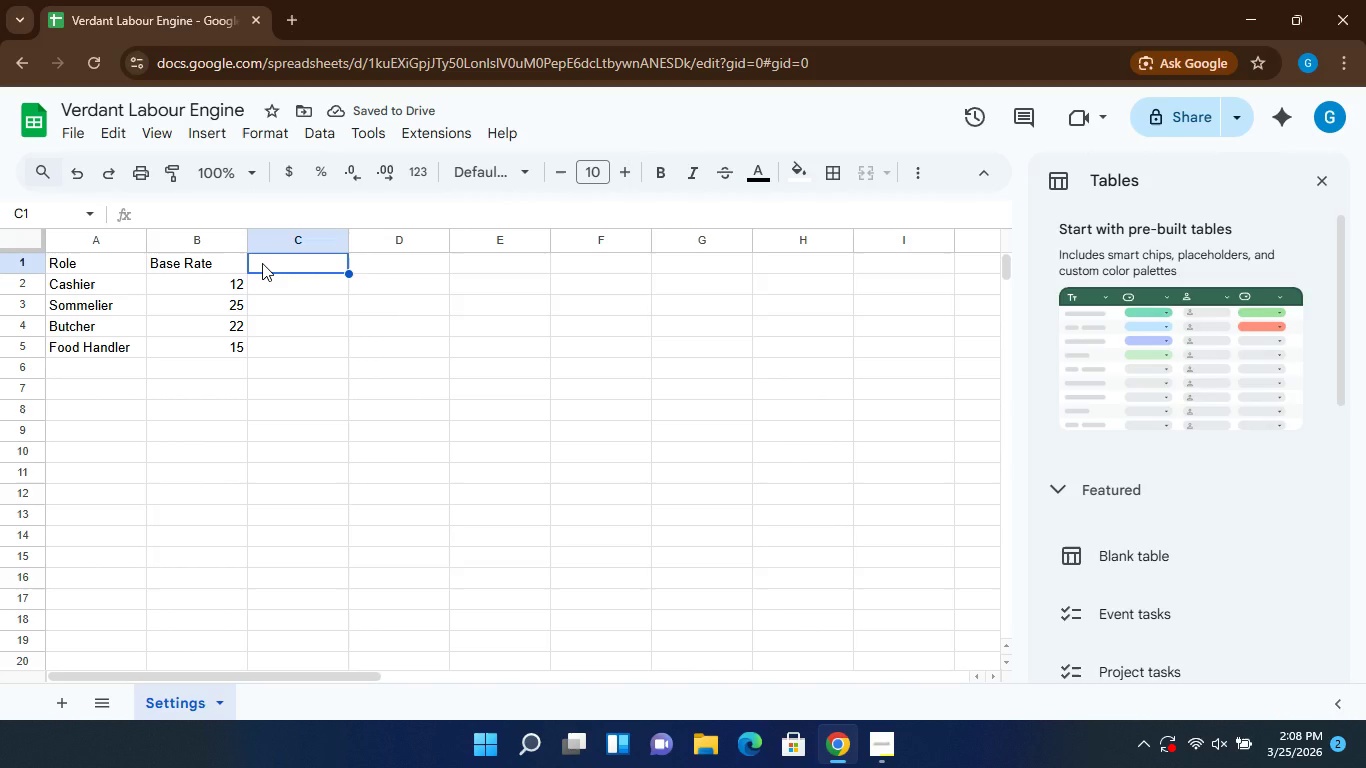 
type(Bonus)
 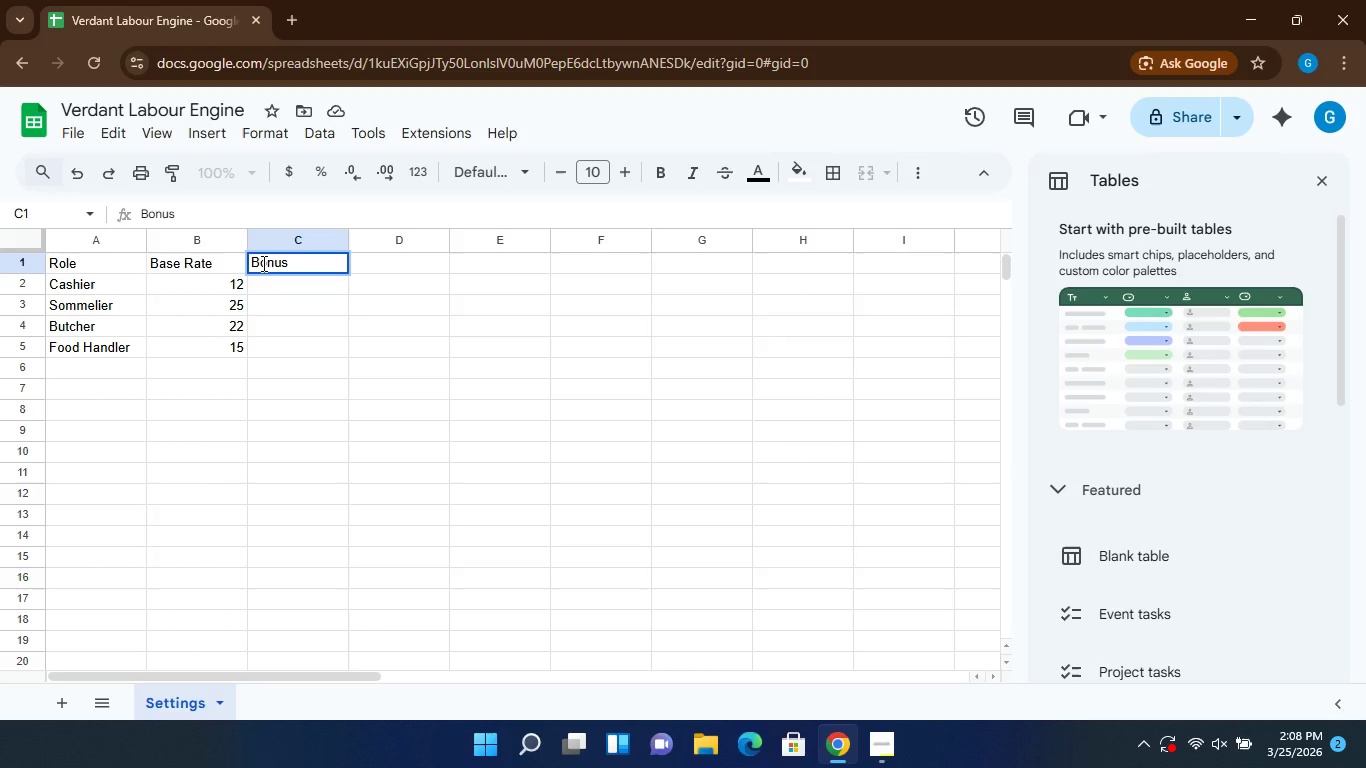 
key(Enter)
 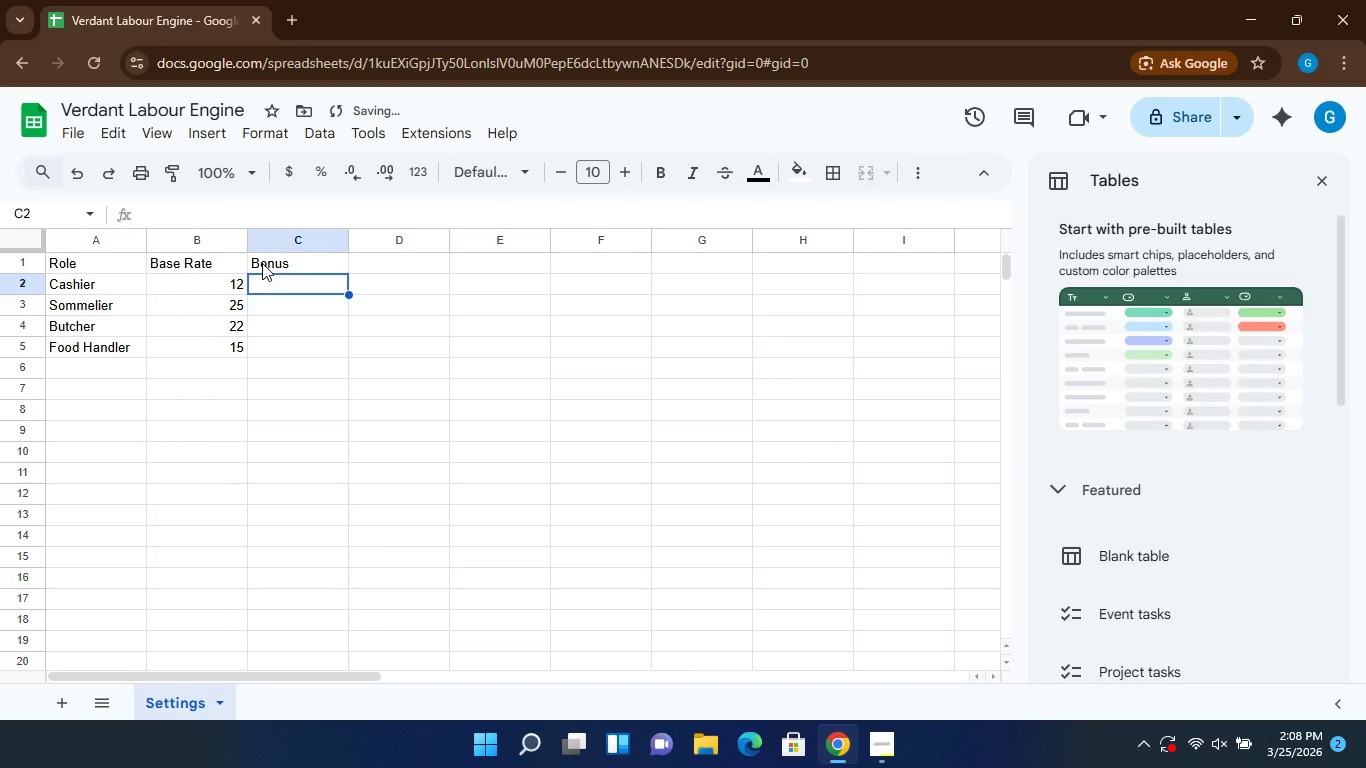 
key(0)
 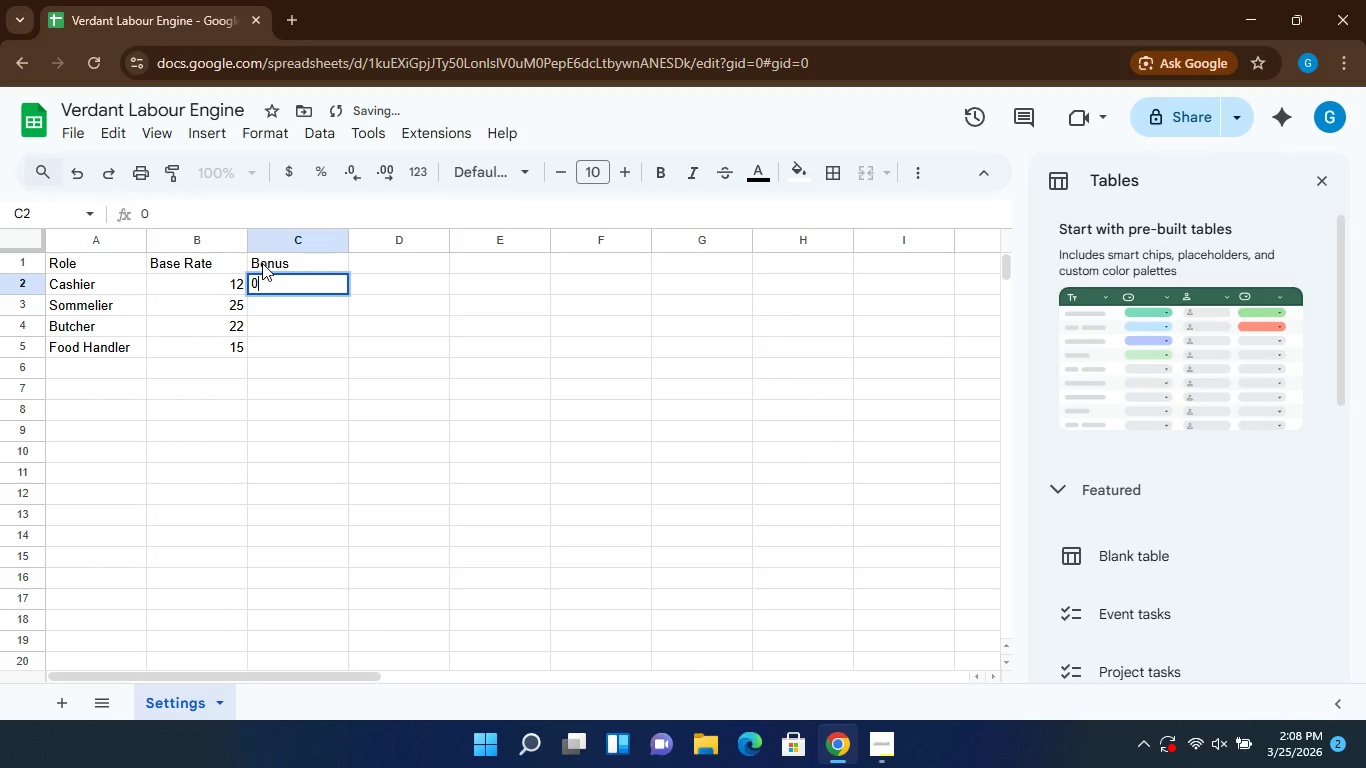 
key(Enter)
 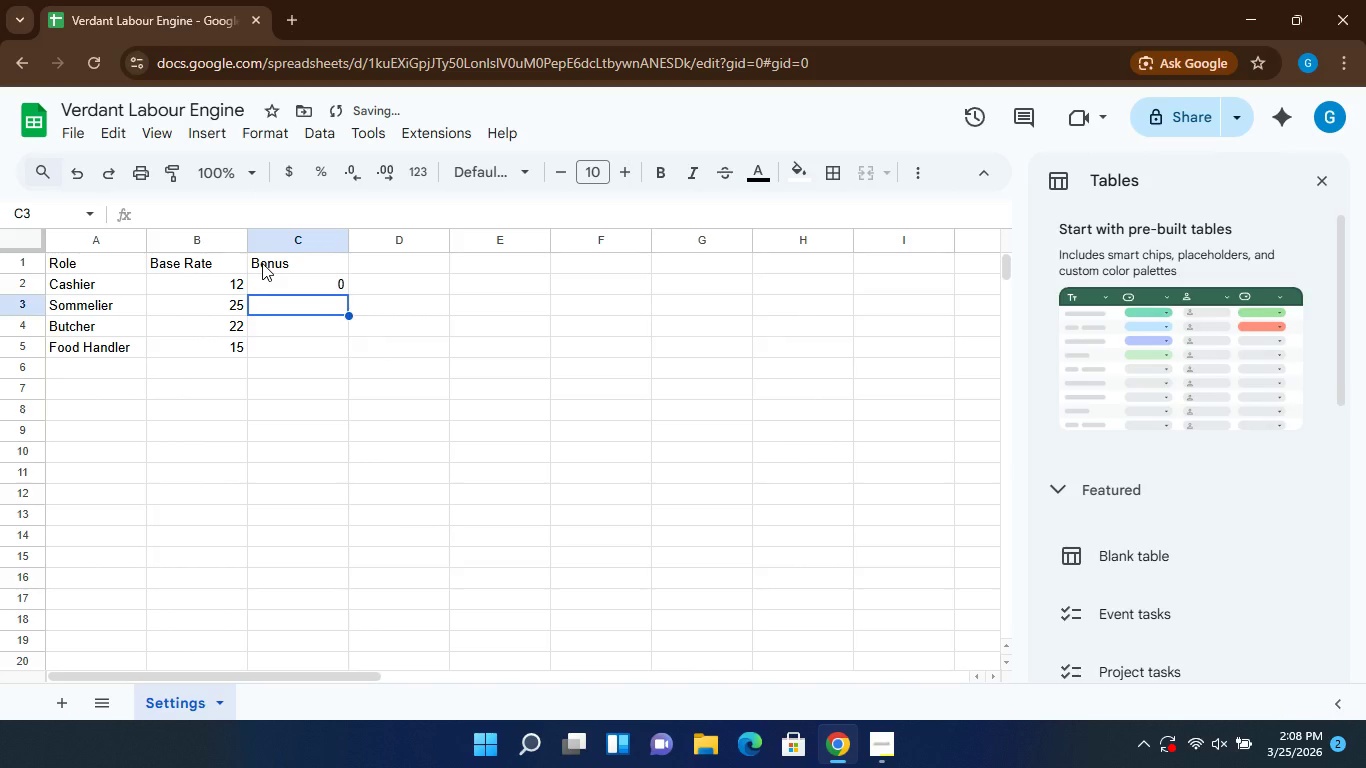 
type(10)
 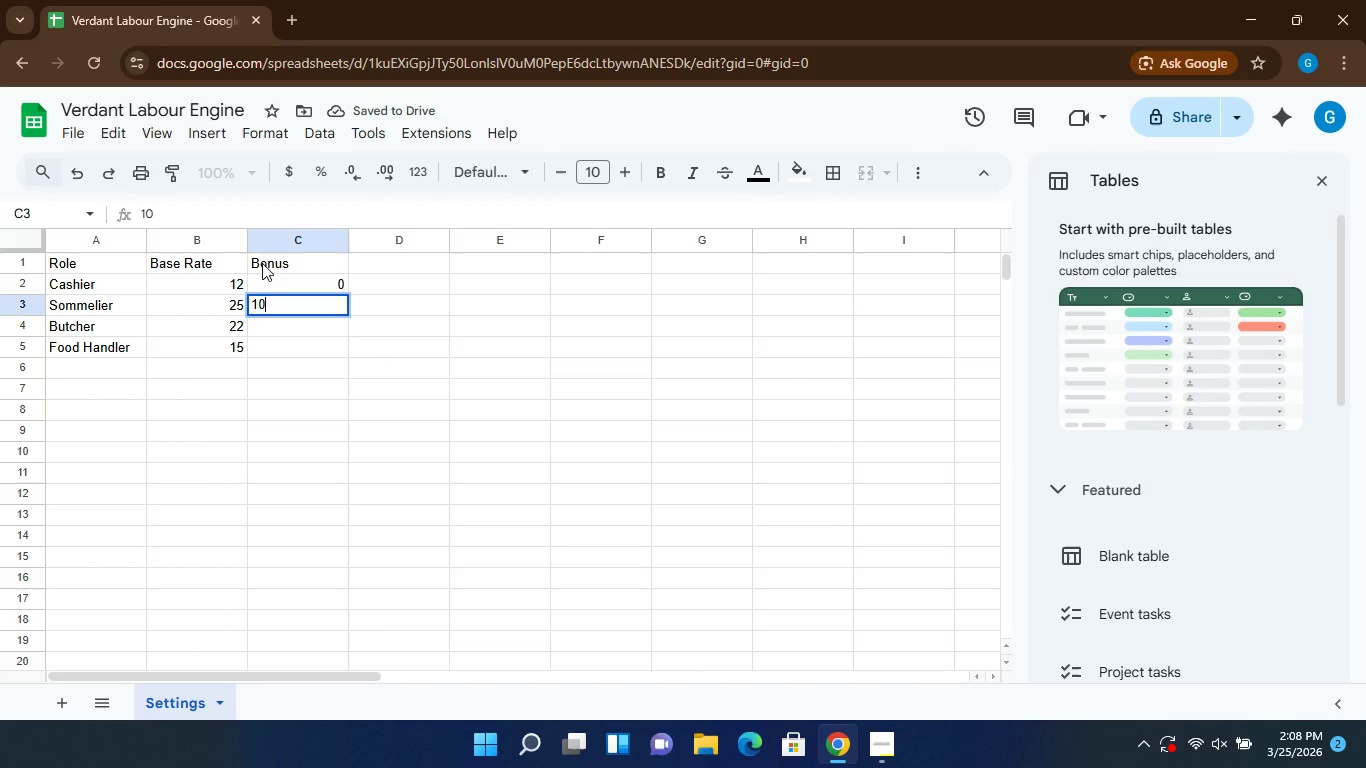 
key(Enter)
 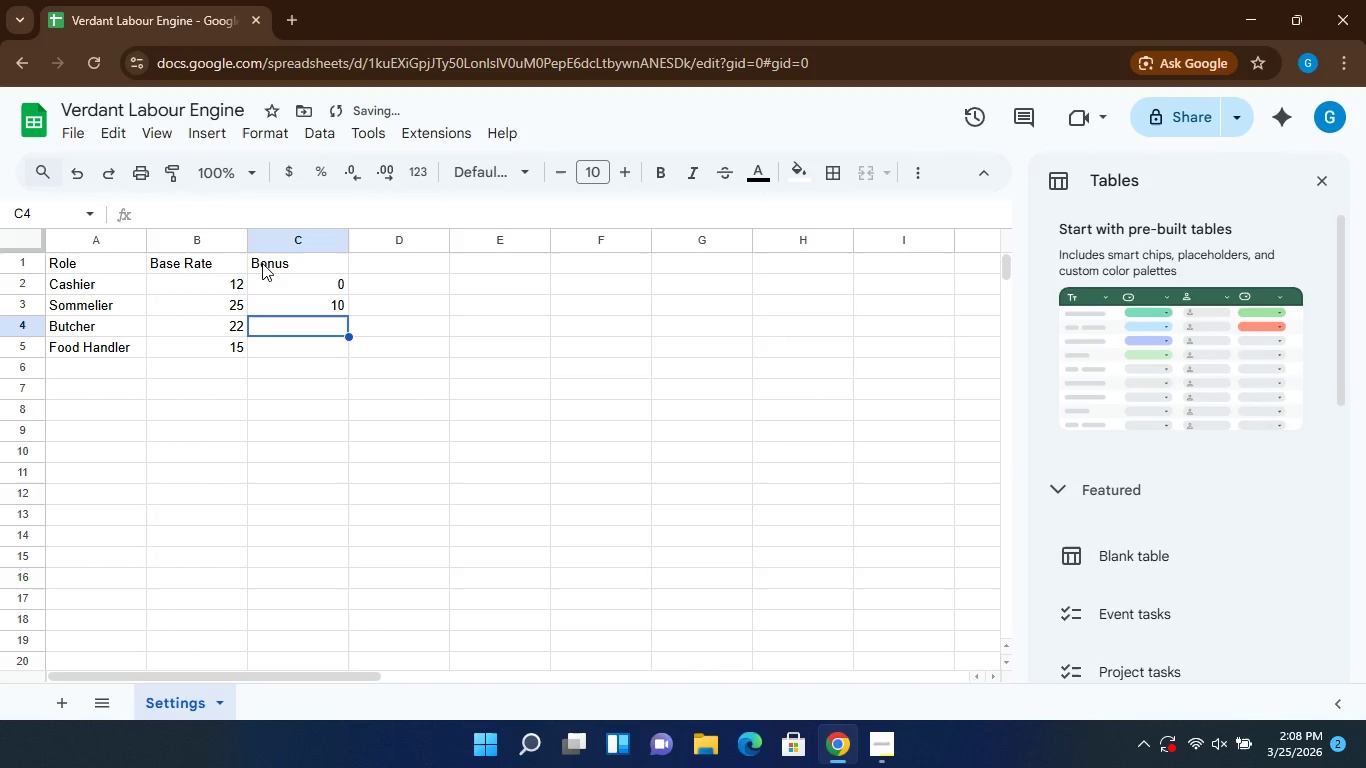 
key(8)
 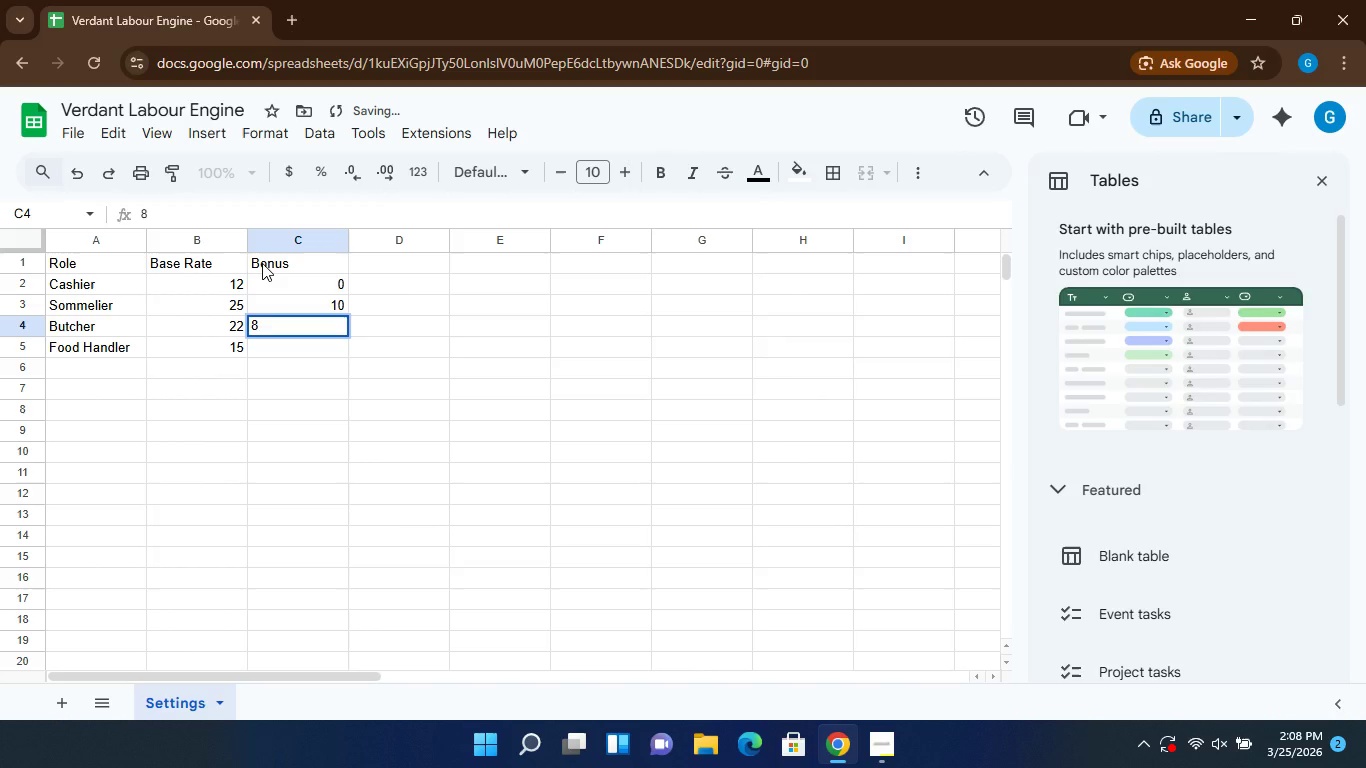 
key(Enter)
 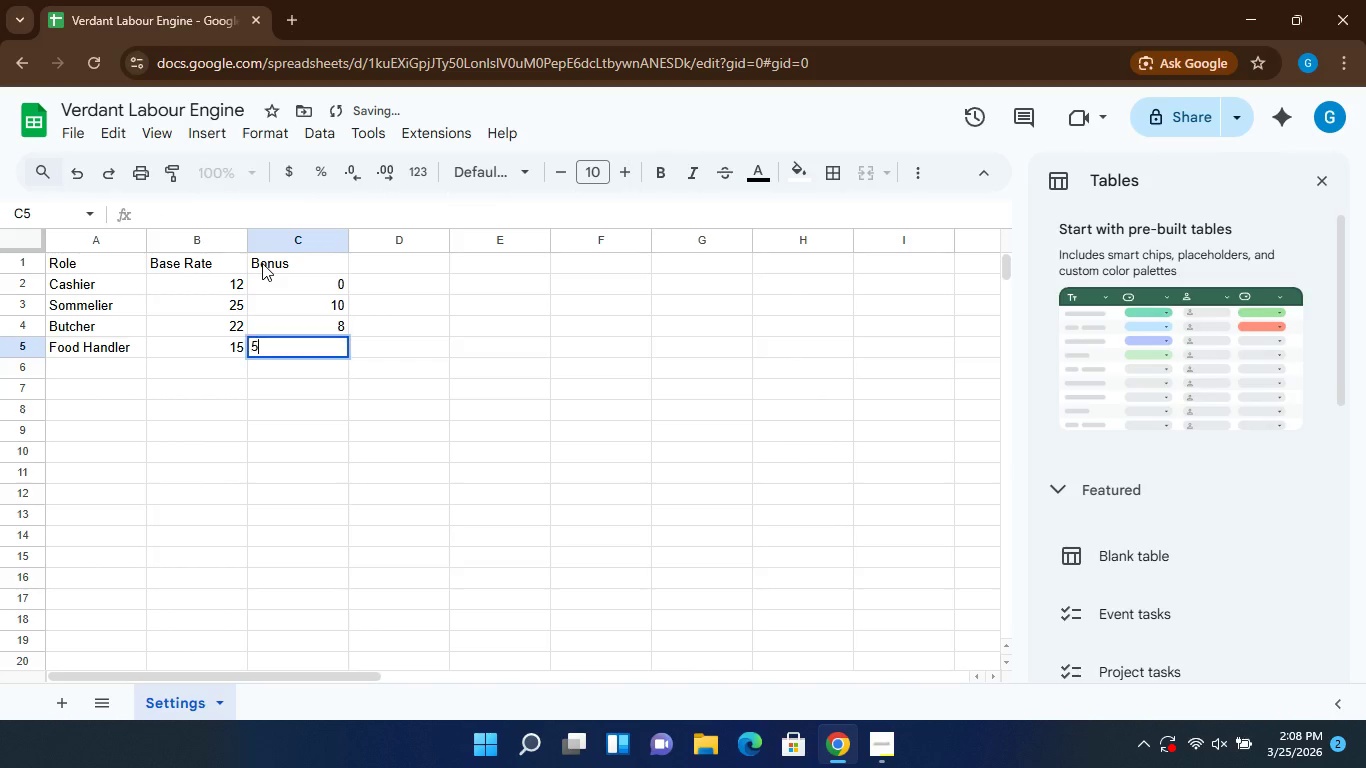 
key(5)
 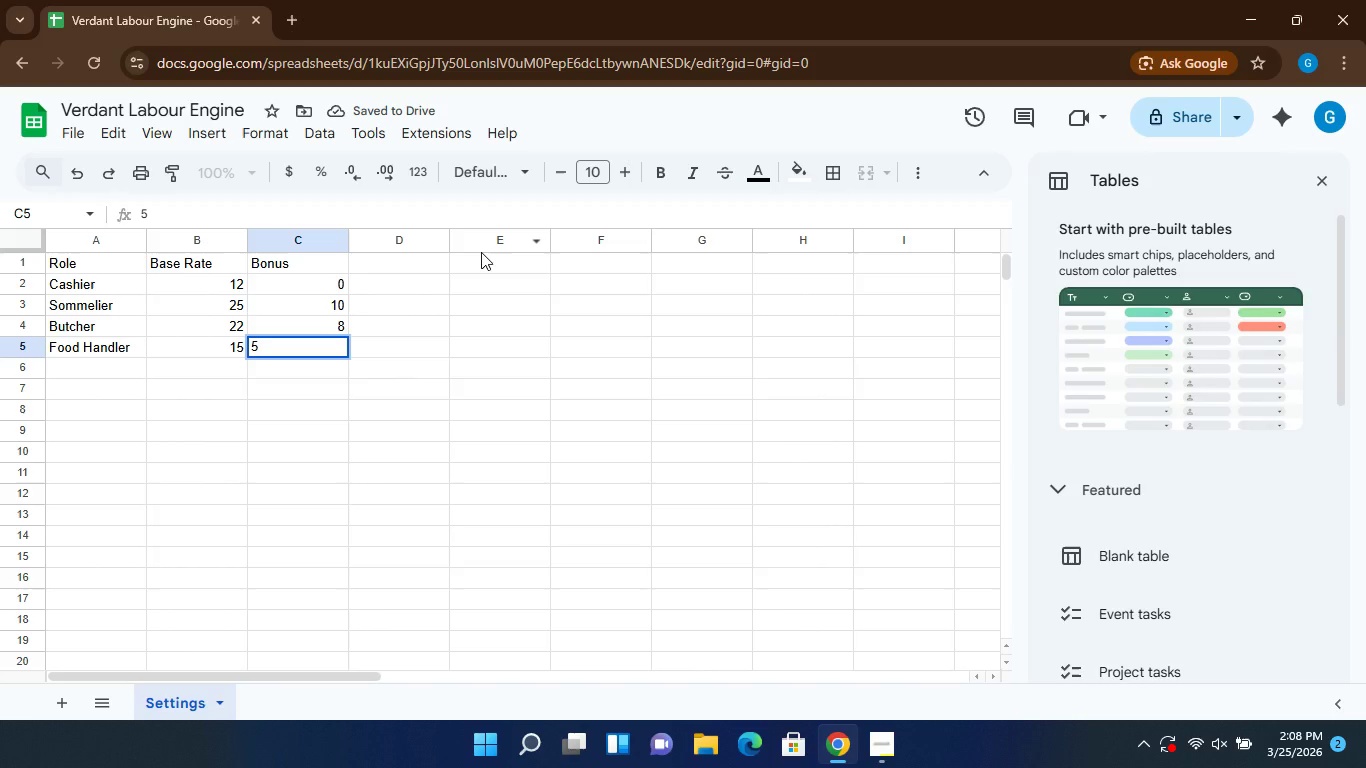 
left_click([403, 259])
 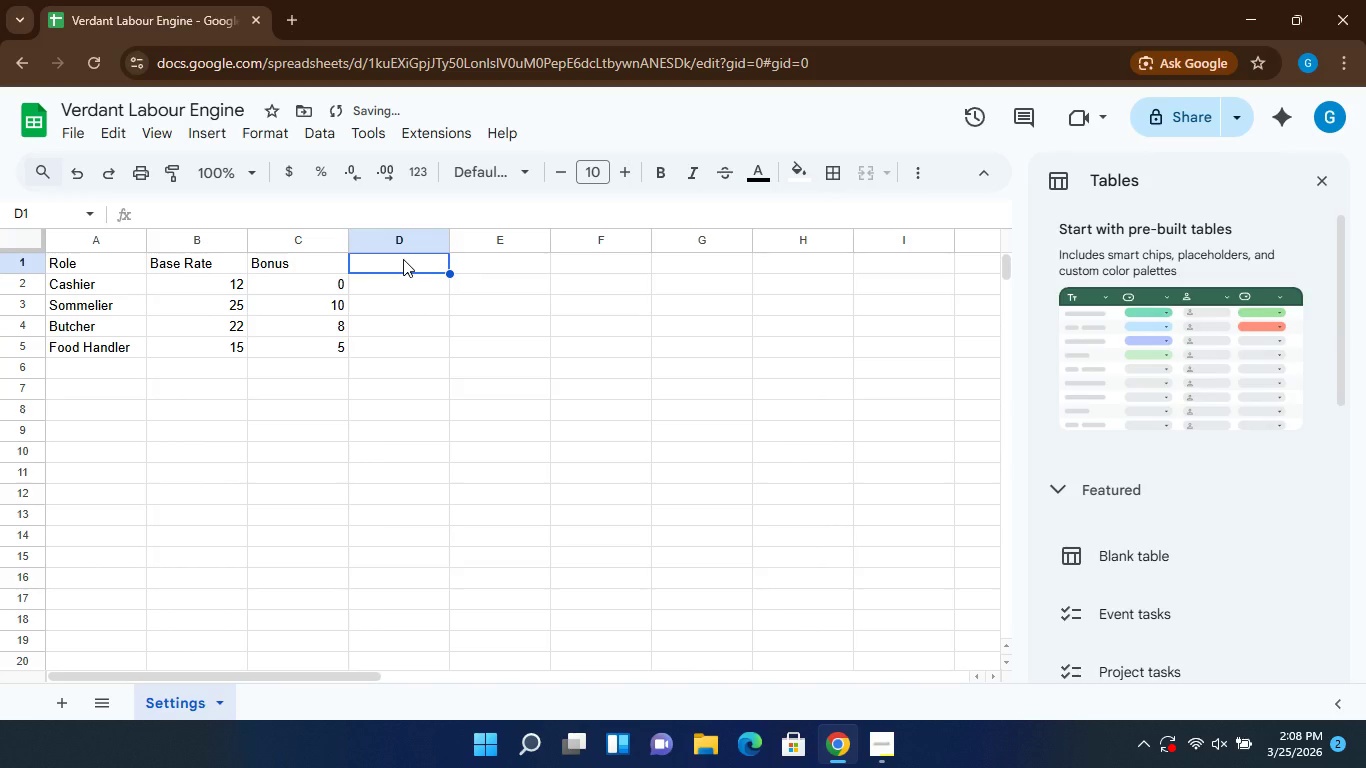 
type(Required Per Shift)
 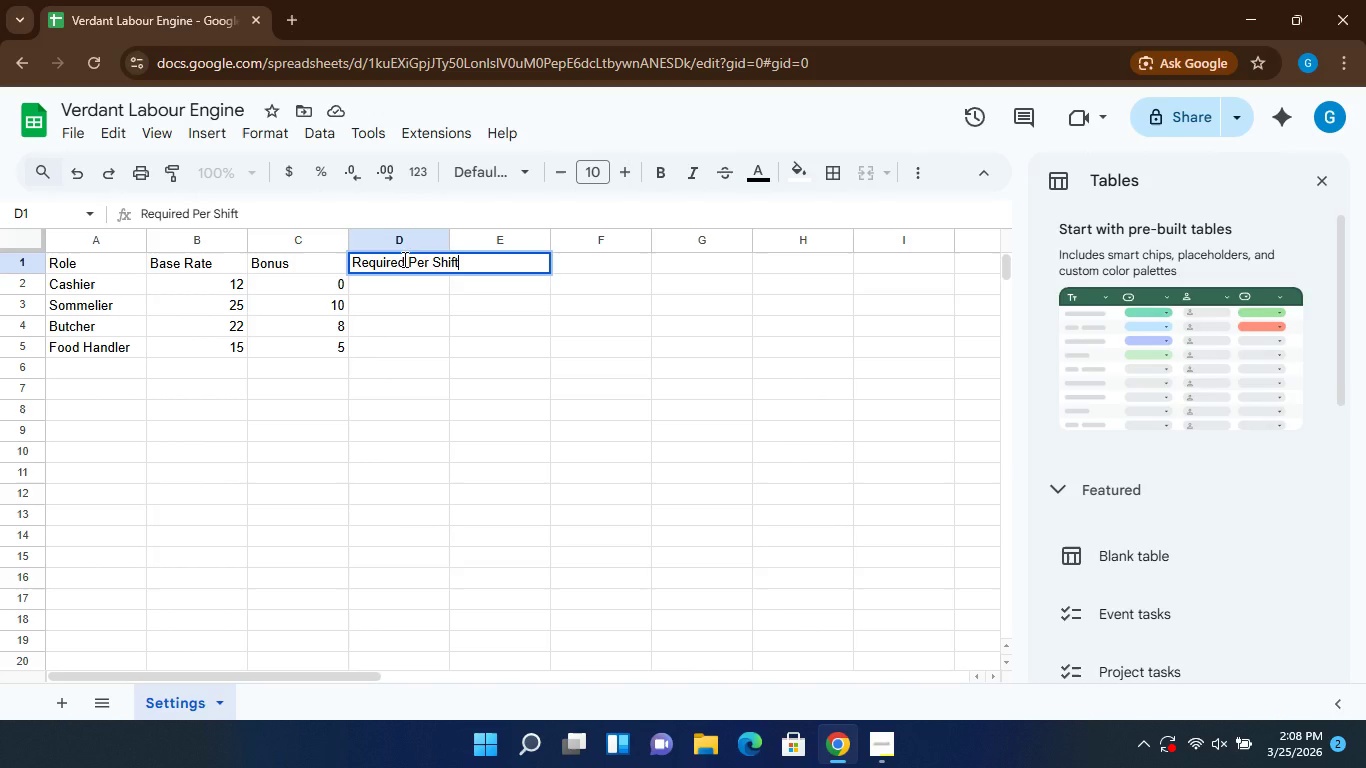 
key(Enter)
 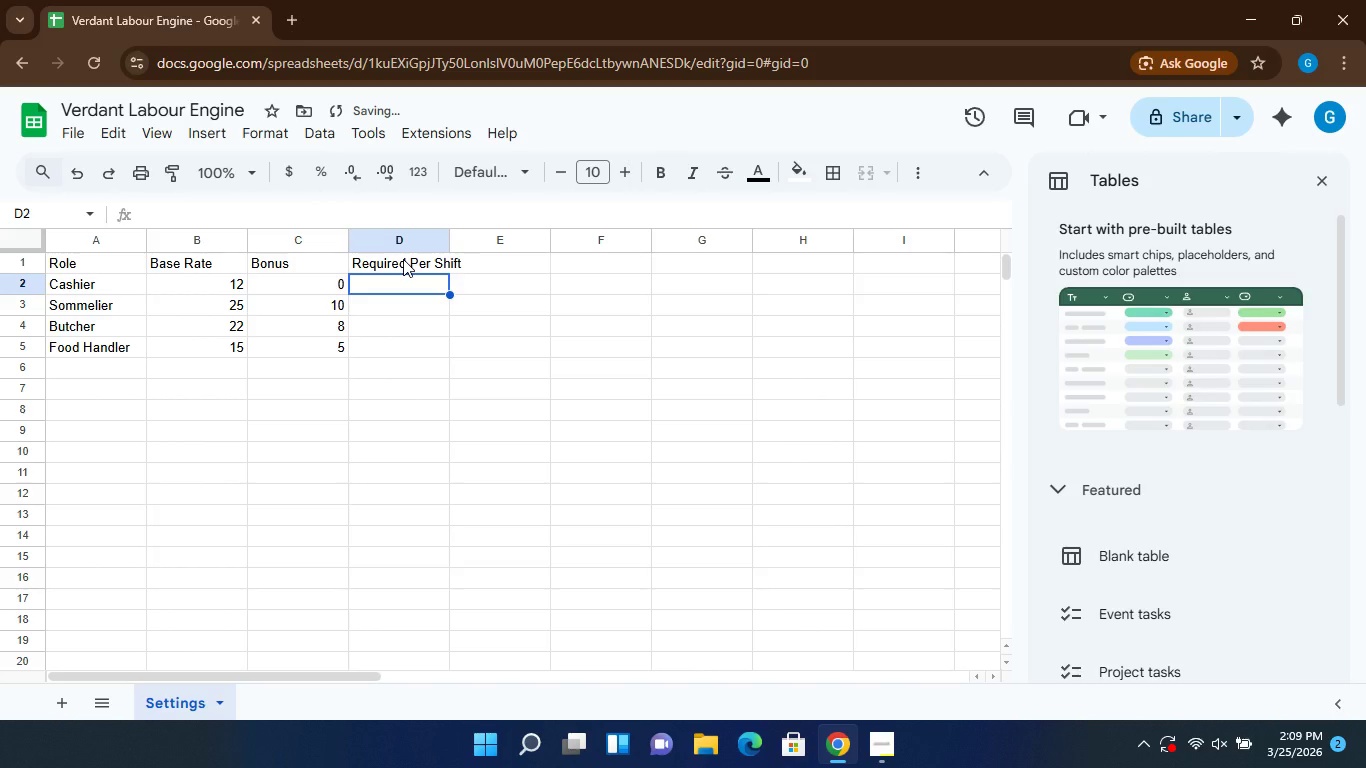 
key(2)
 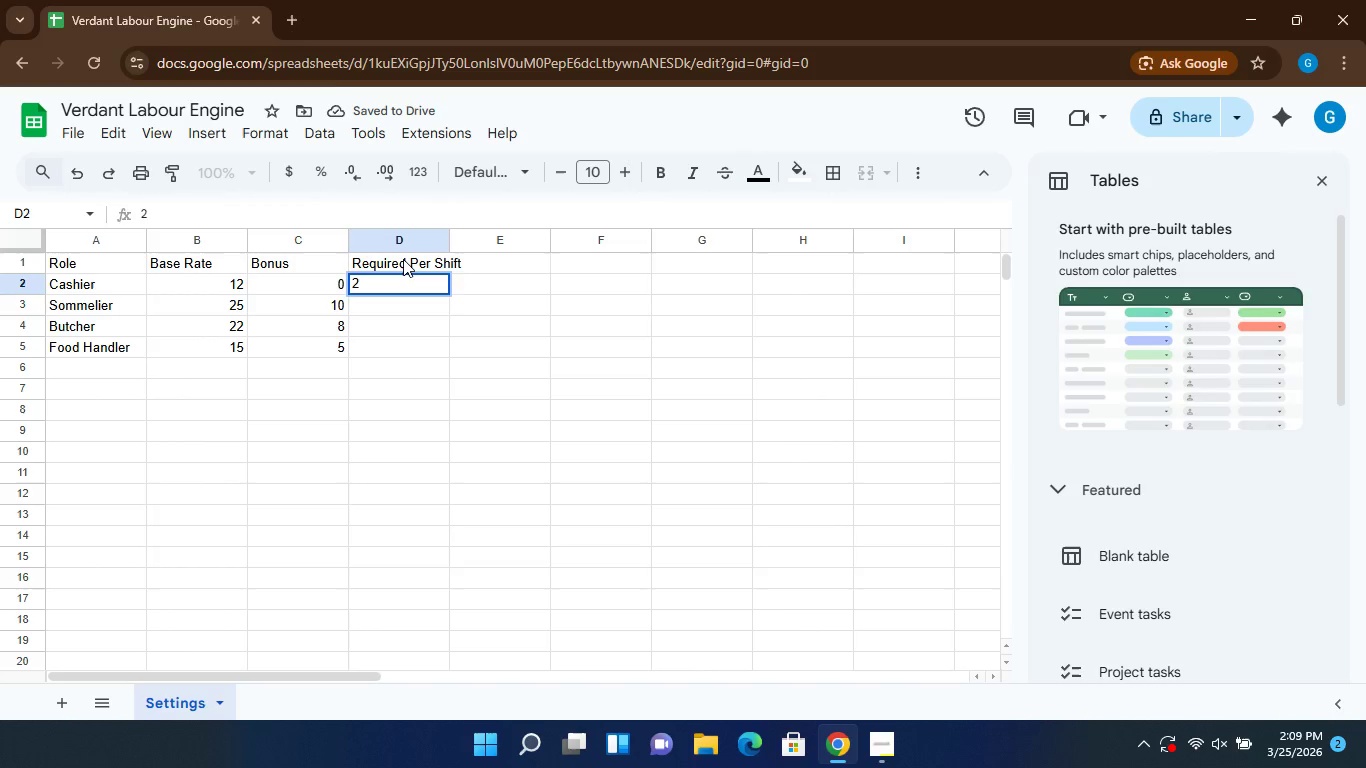 
key(Enter)
 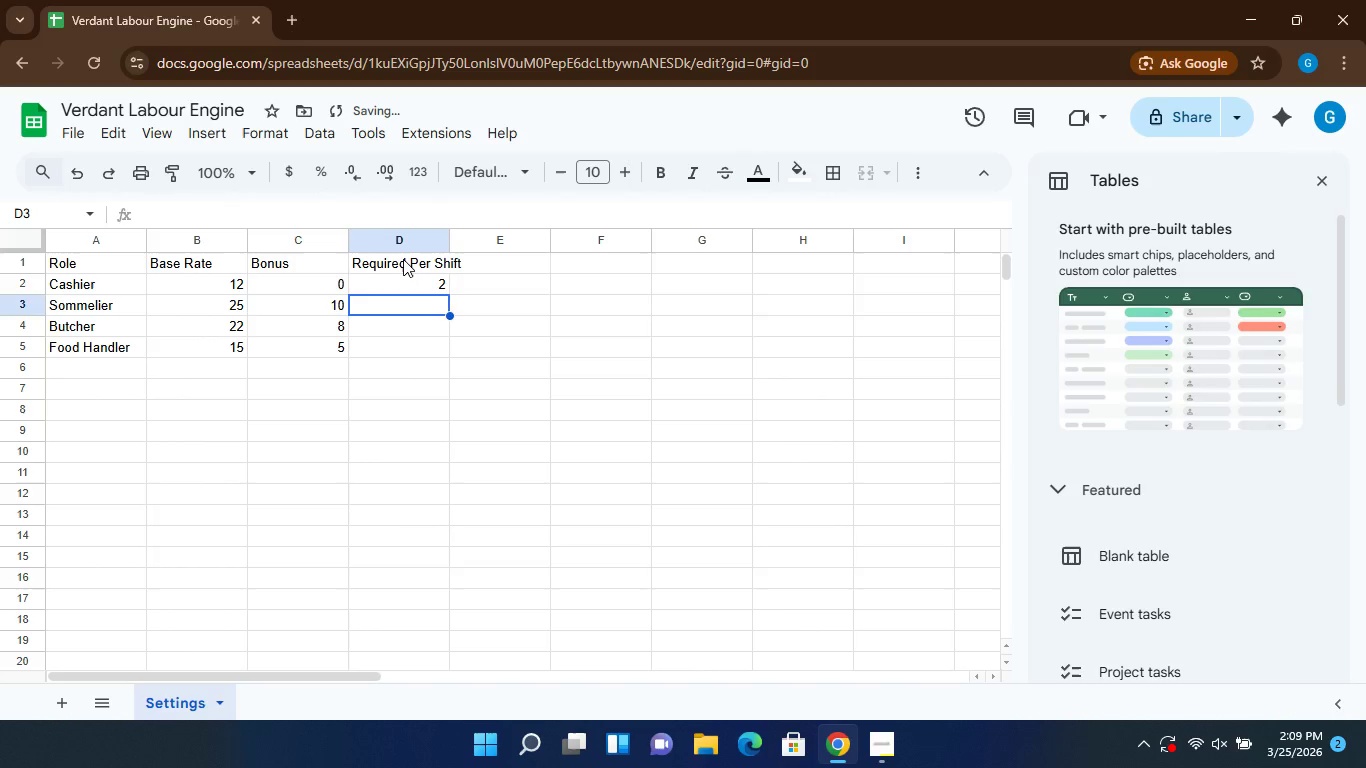 
key(1)
 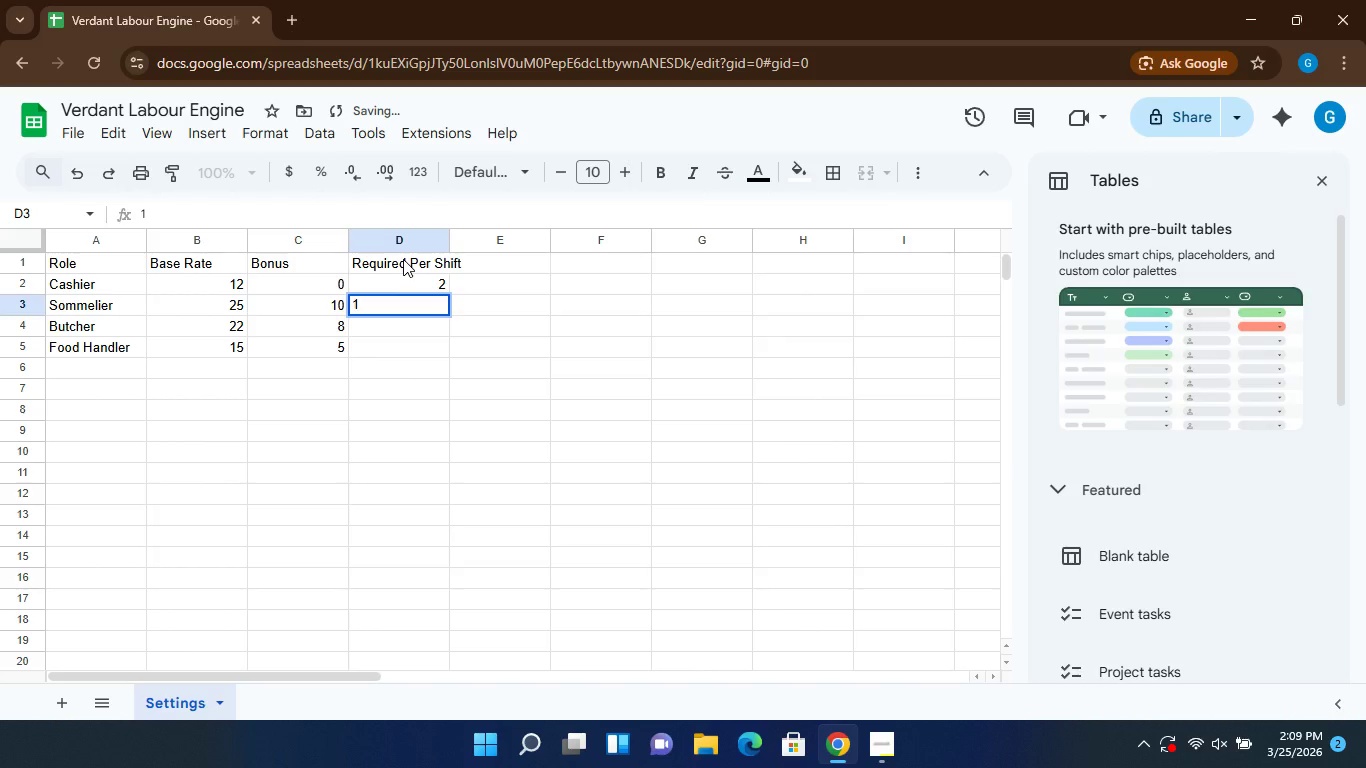 
key(Enter)
 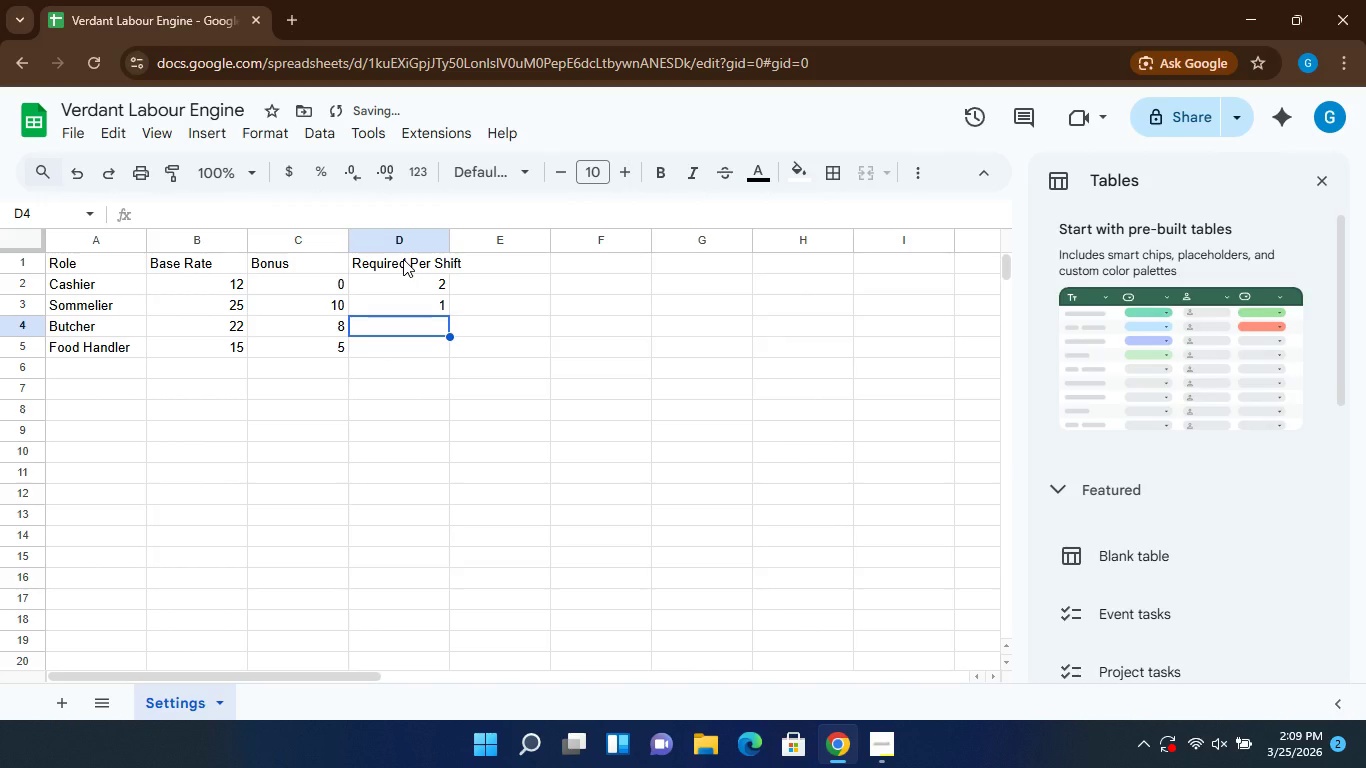 
key(1)
 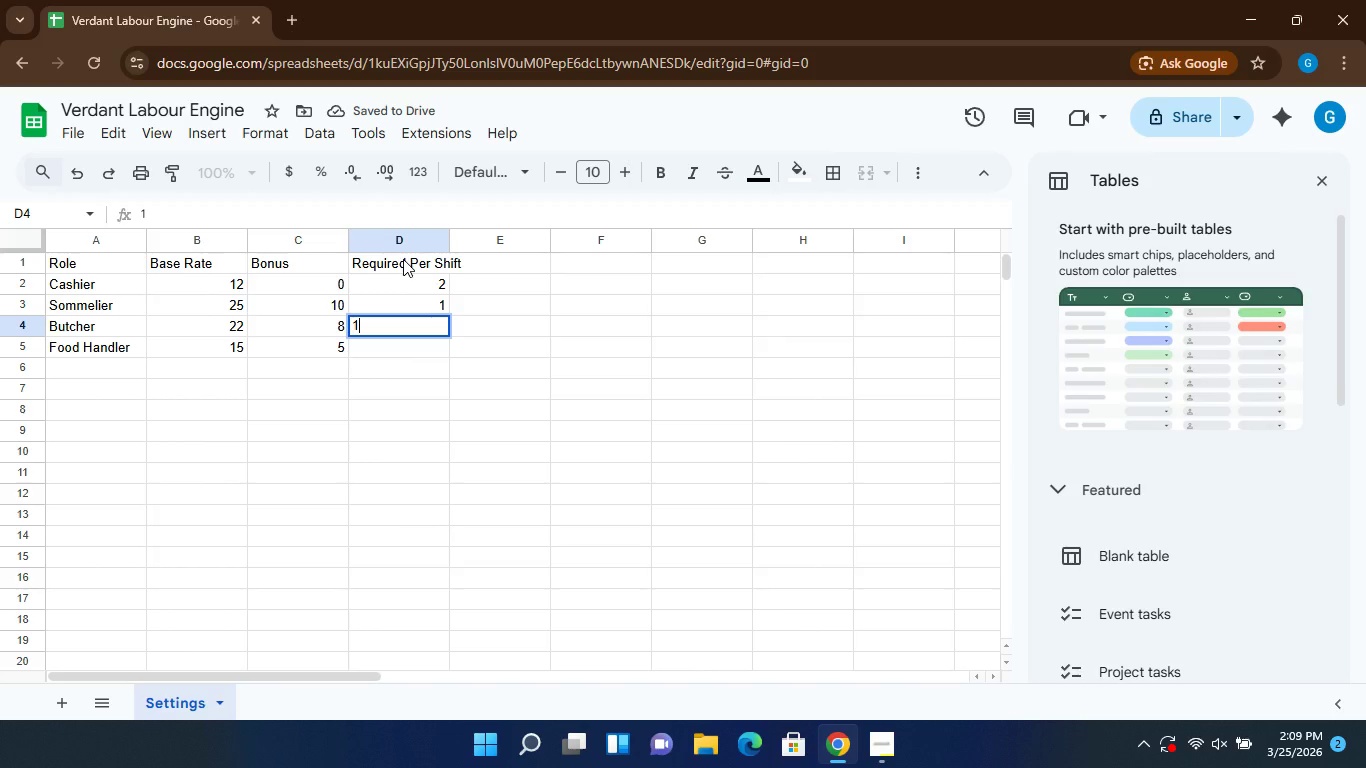 
key(Enter)
 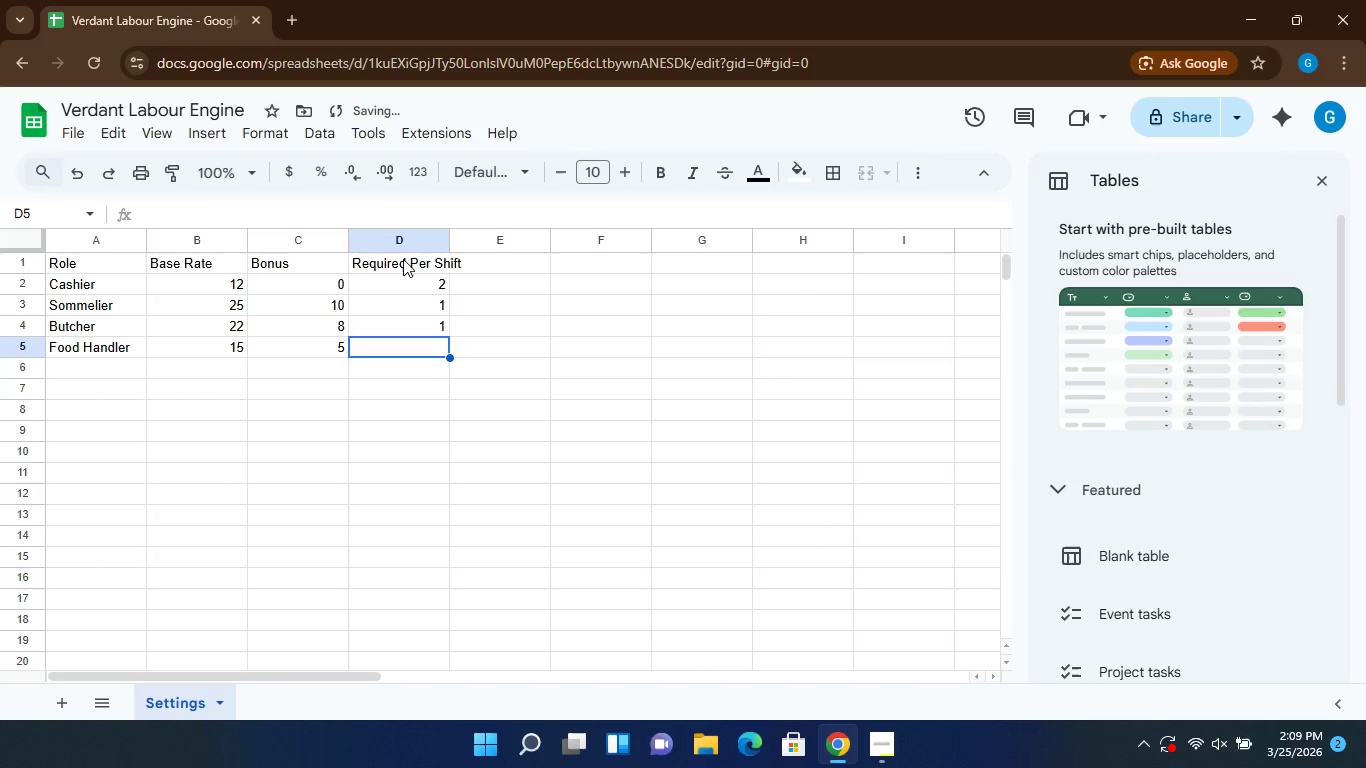 
key(1)
 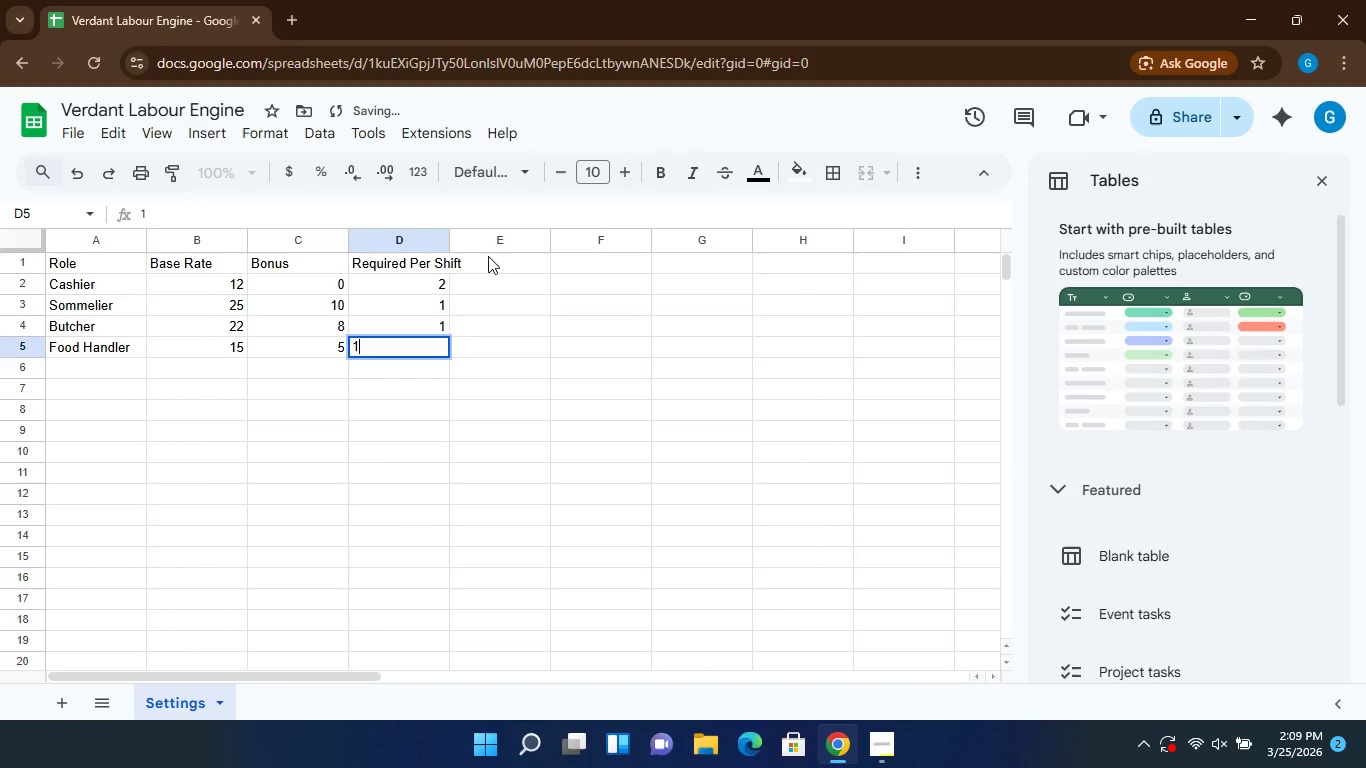 
left_click([488, 256])
 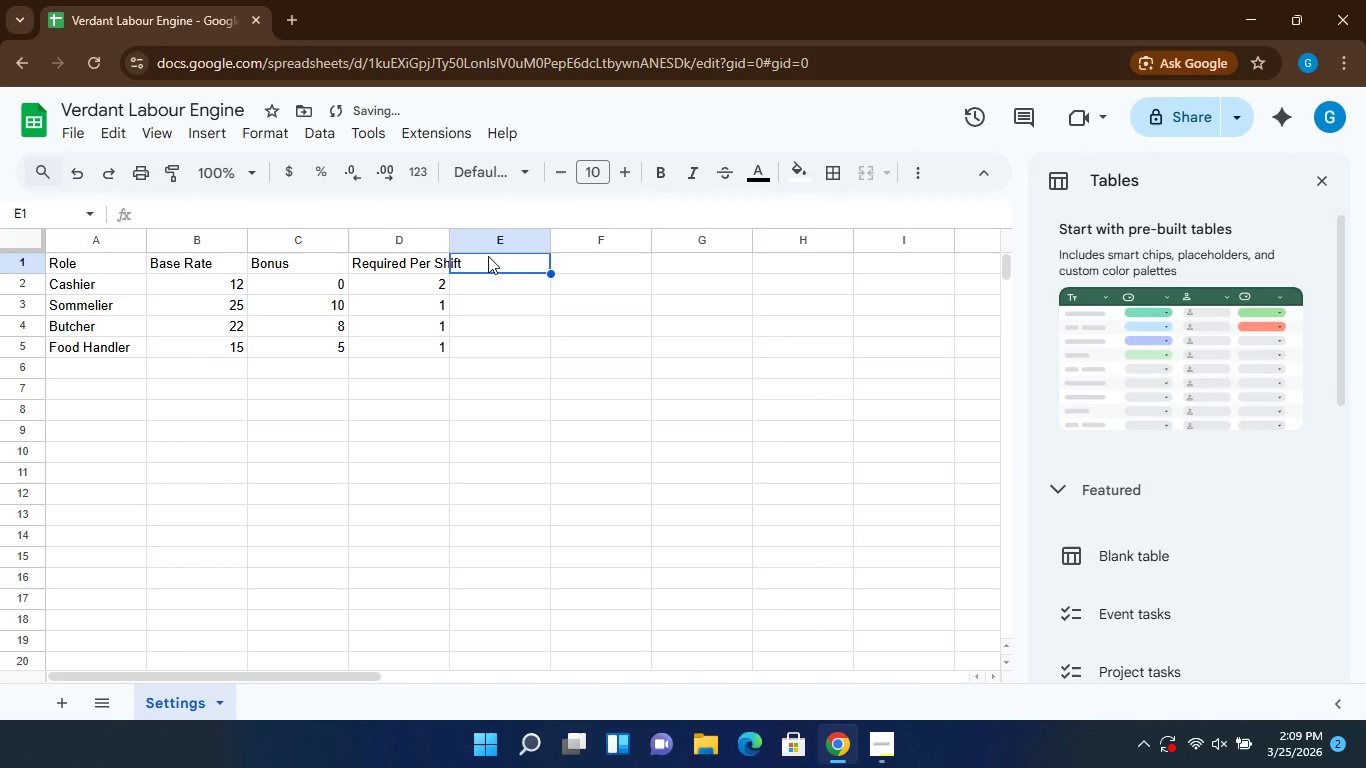 
type(Certification)
 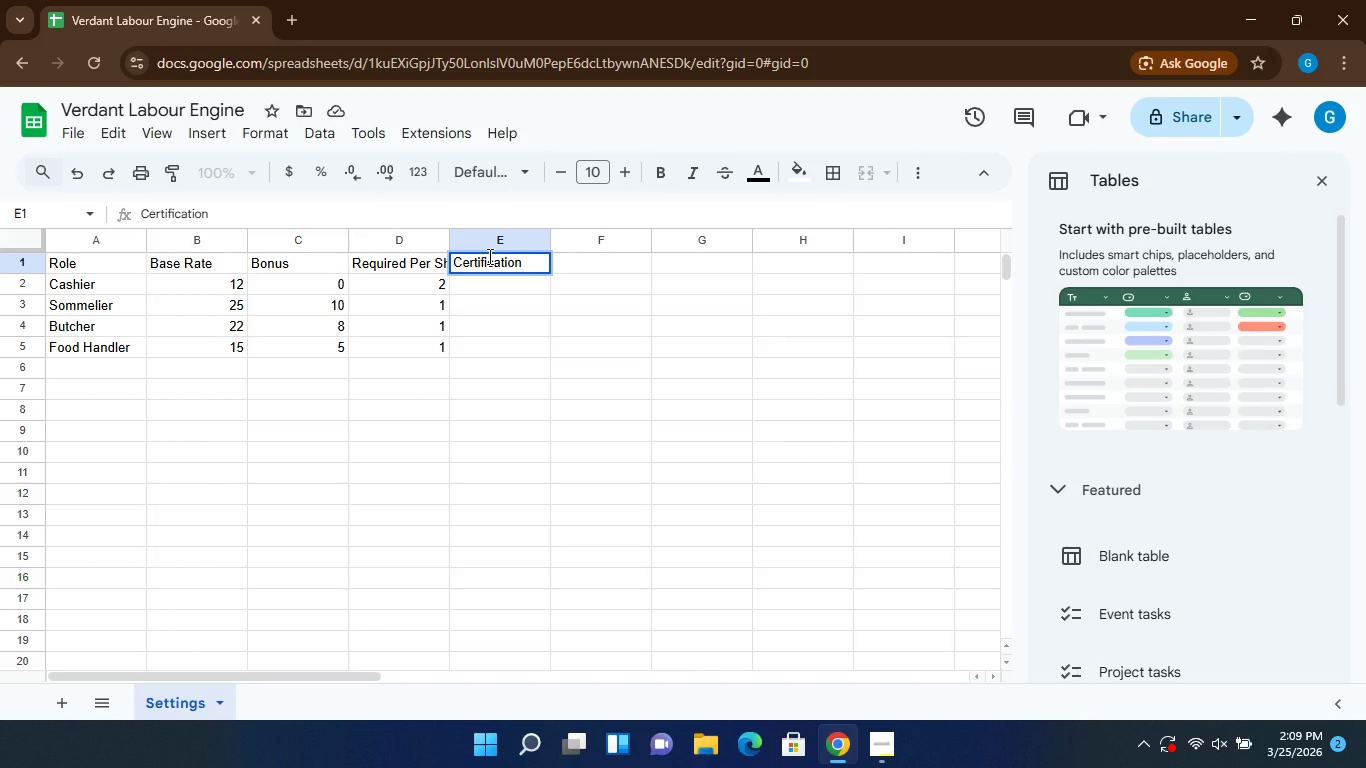 
key(Enter)
 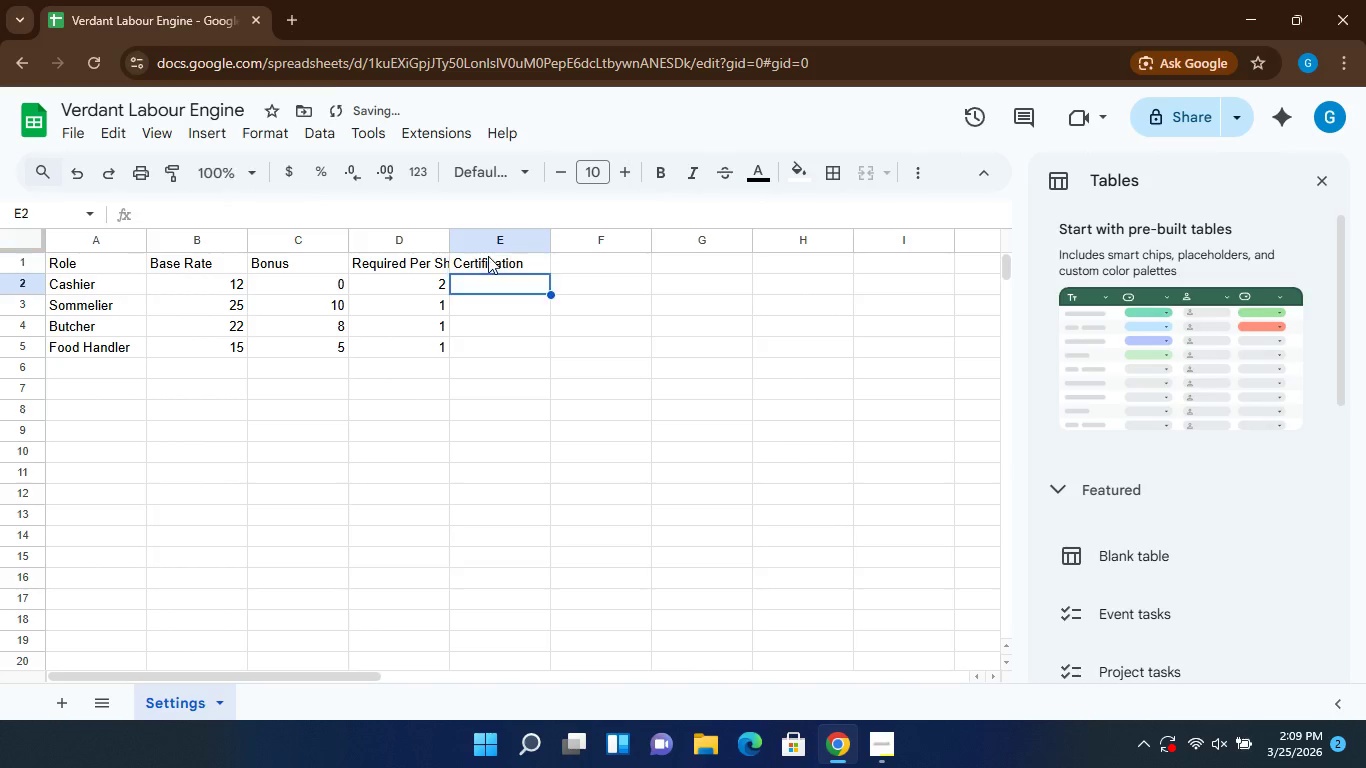 
type(None)
 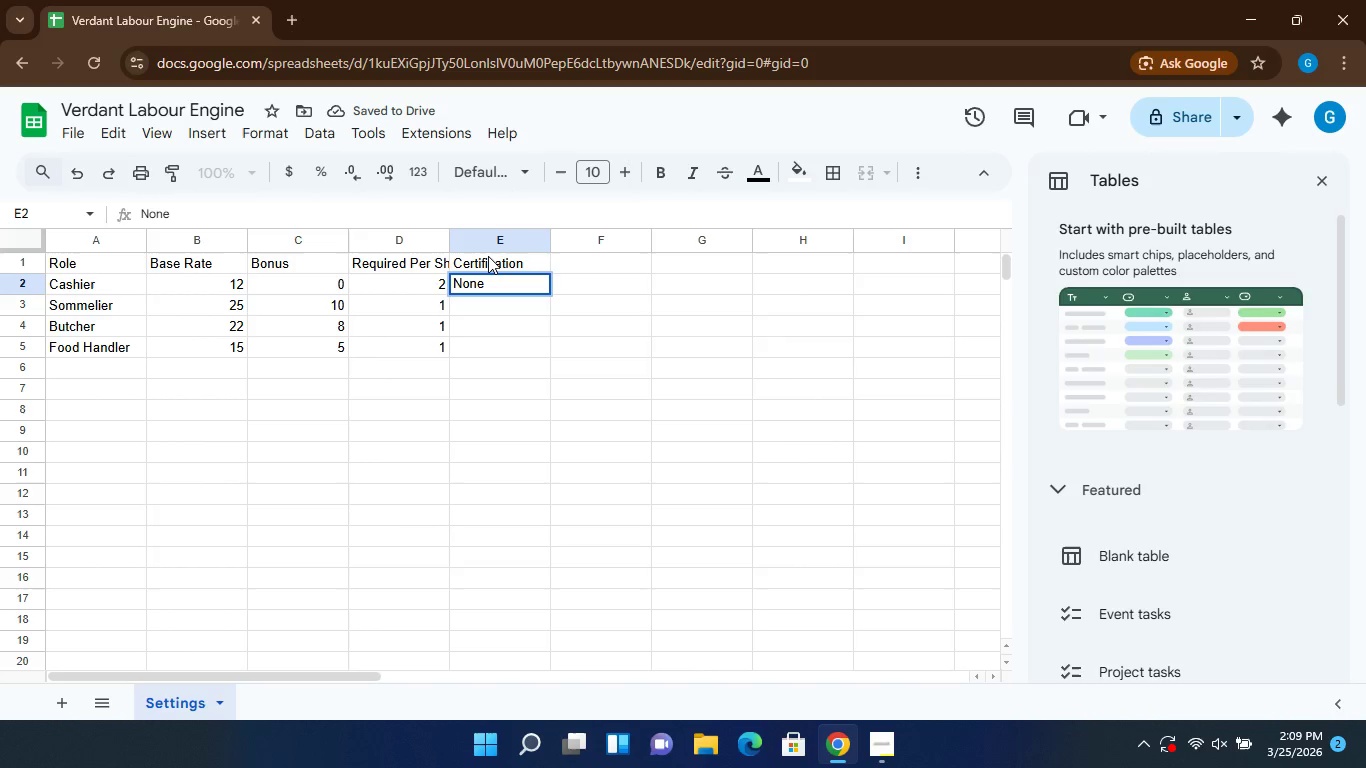 
key(Enter)
 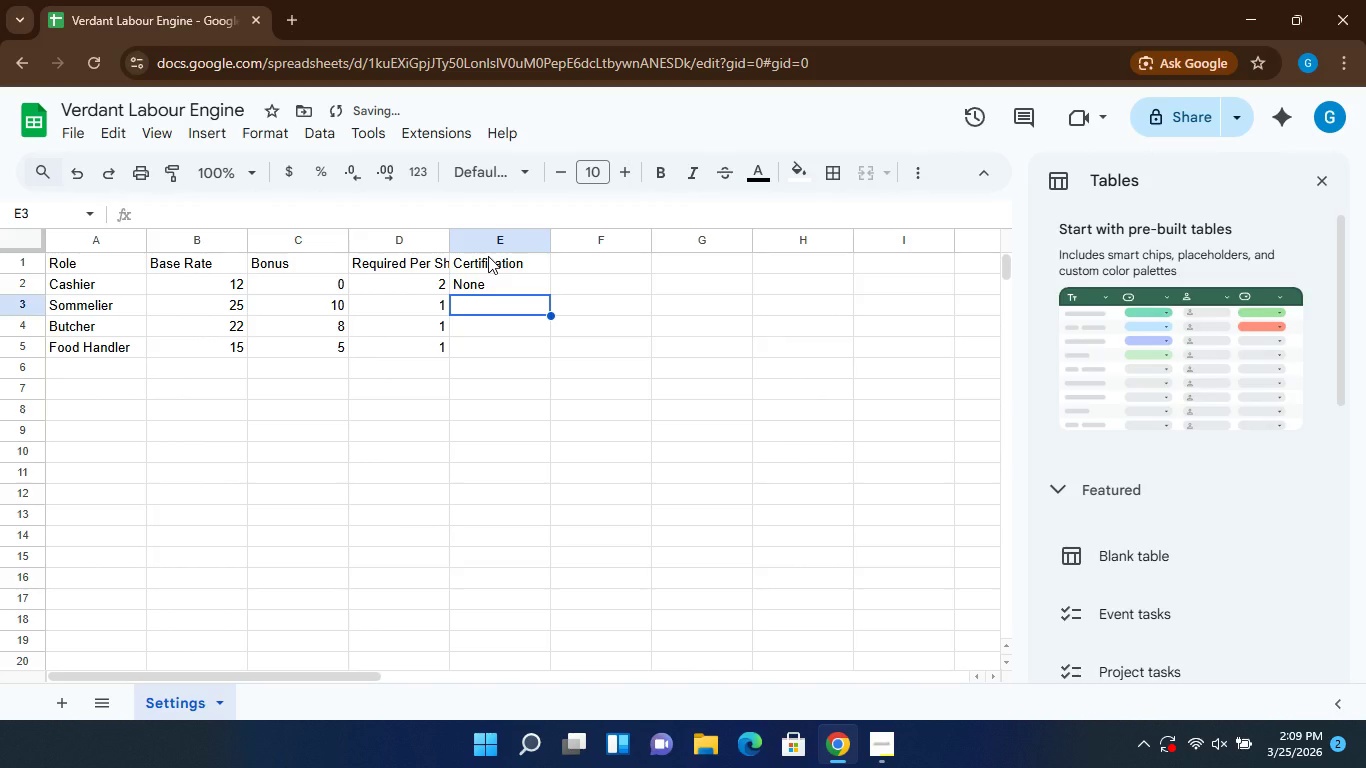 
type(Wine Cert)
 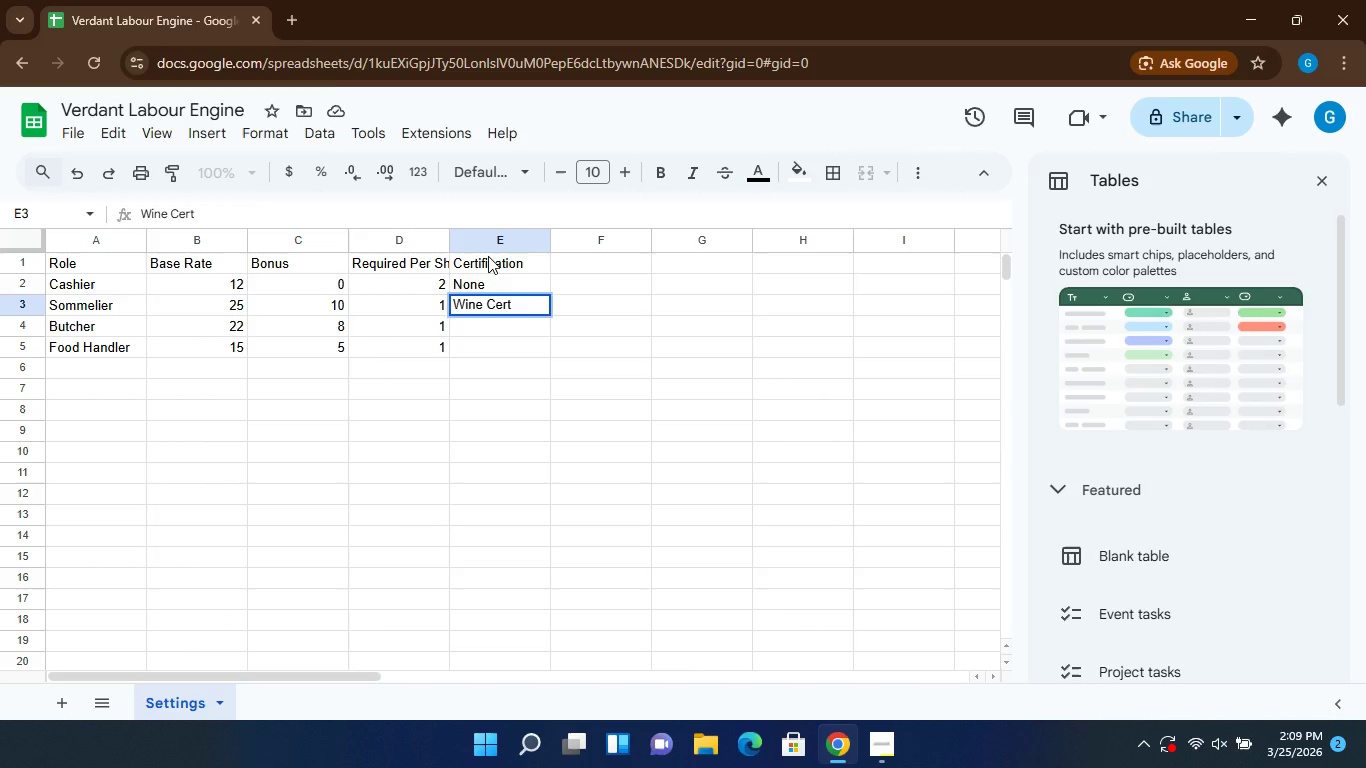 
key(Enter)
 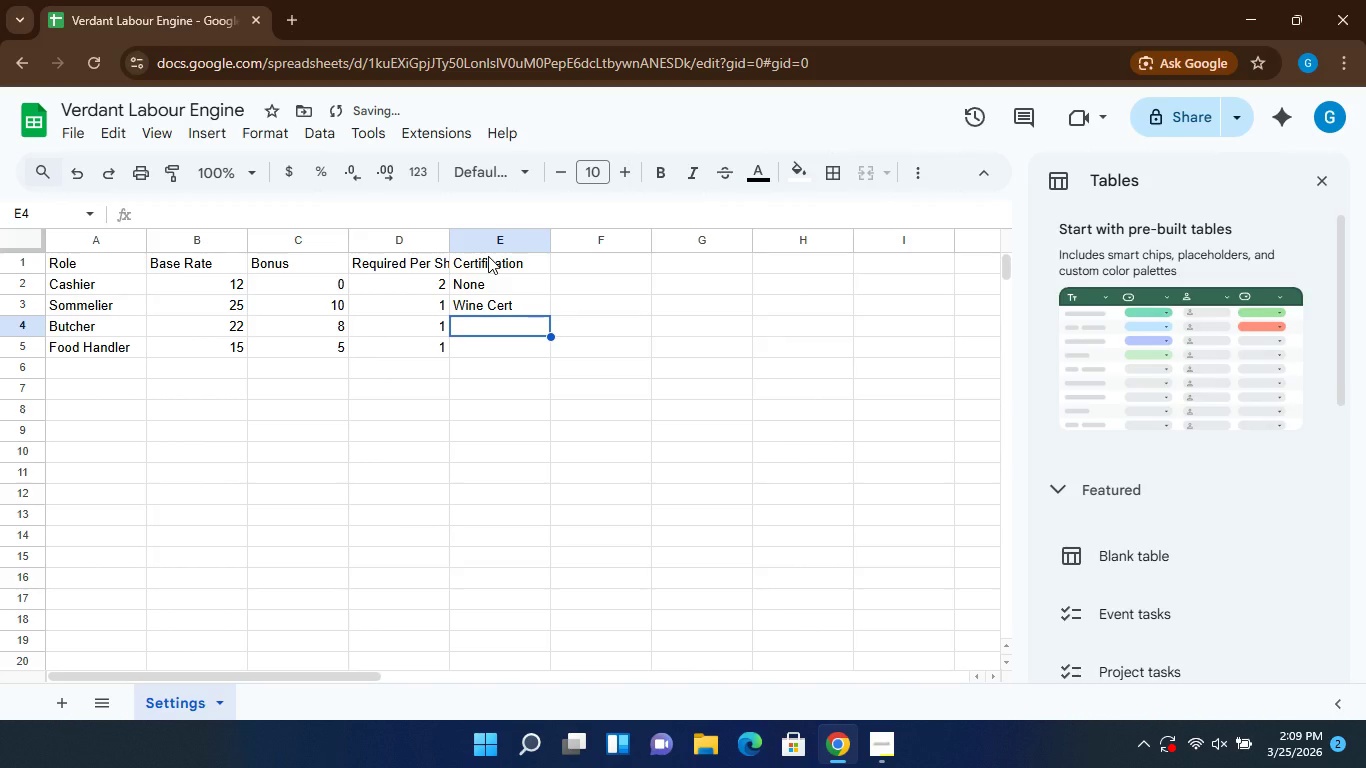 
type(Butcher CERT)
key(Backspace)
key(Backspace)
key(Backspace)
type(ert)
 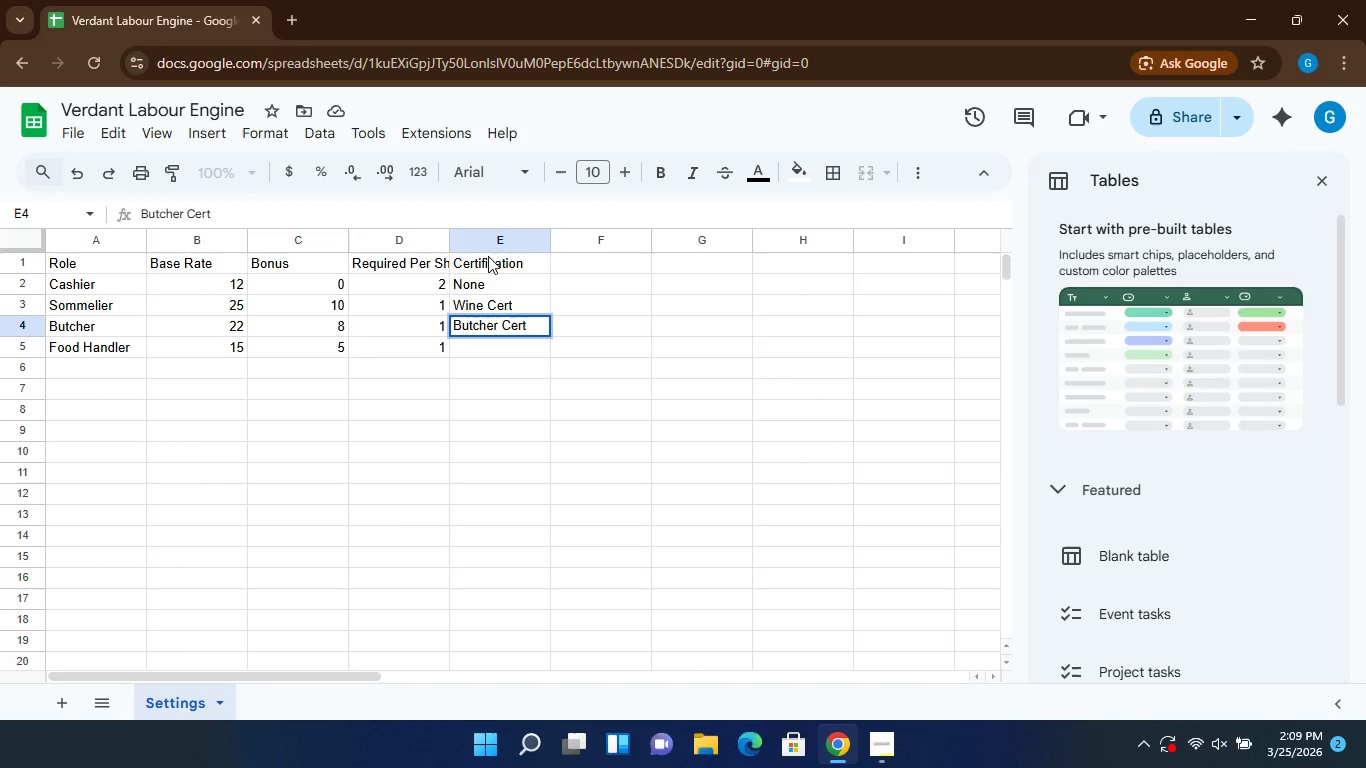 
key(Enter)
 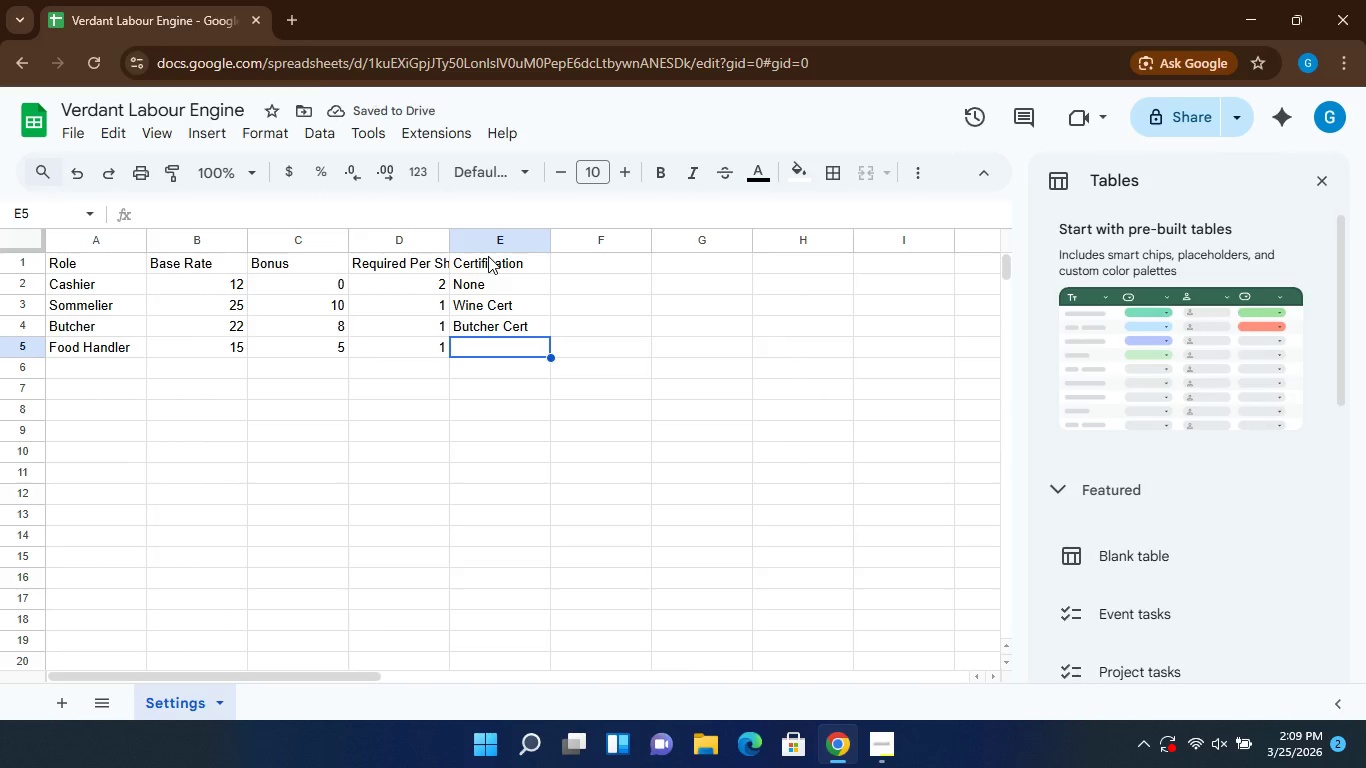 
type(Food Cert)
key(Backspace)
key(Backspace)
key(Backspace)
key(Backspace)
type(Permit)
 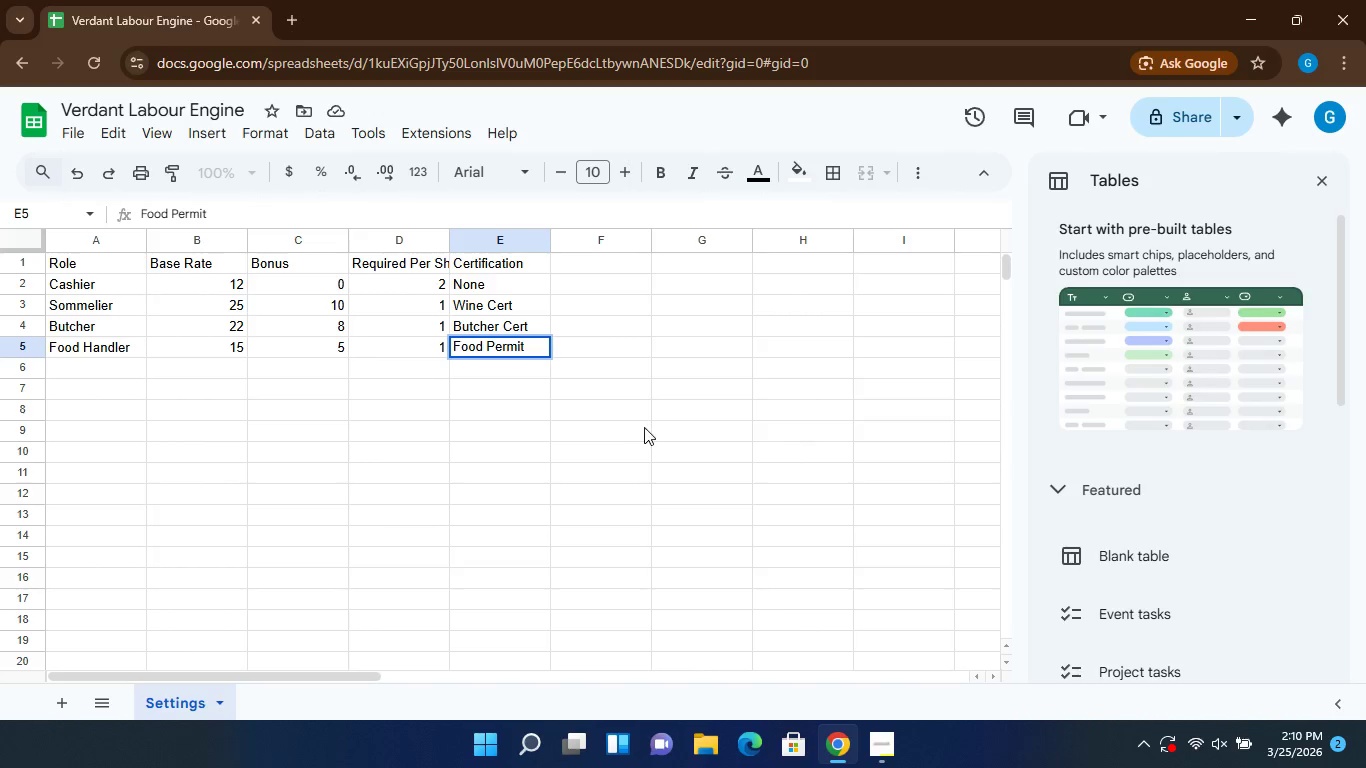 
wait(14.05)
 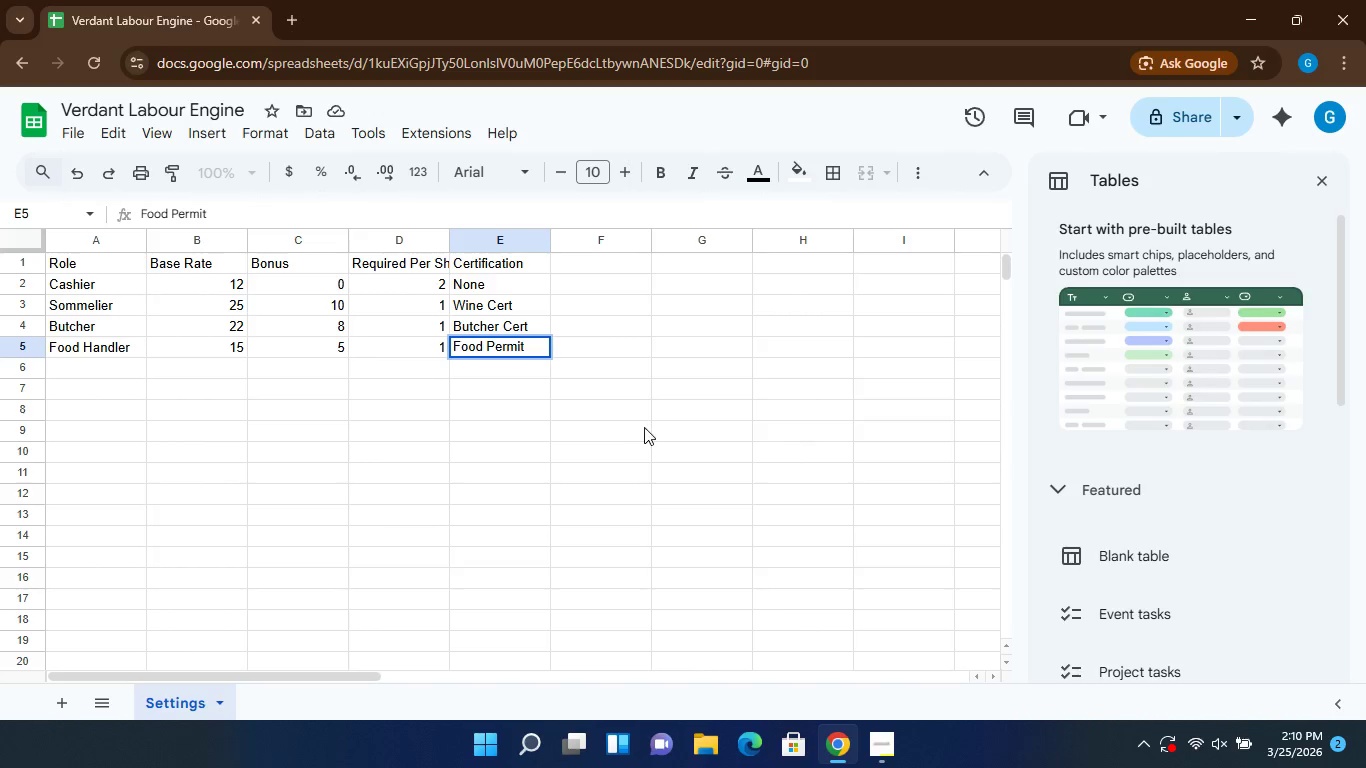 
left_click([688, 265])
 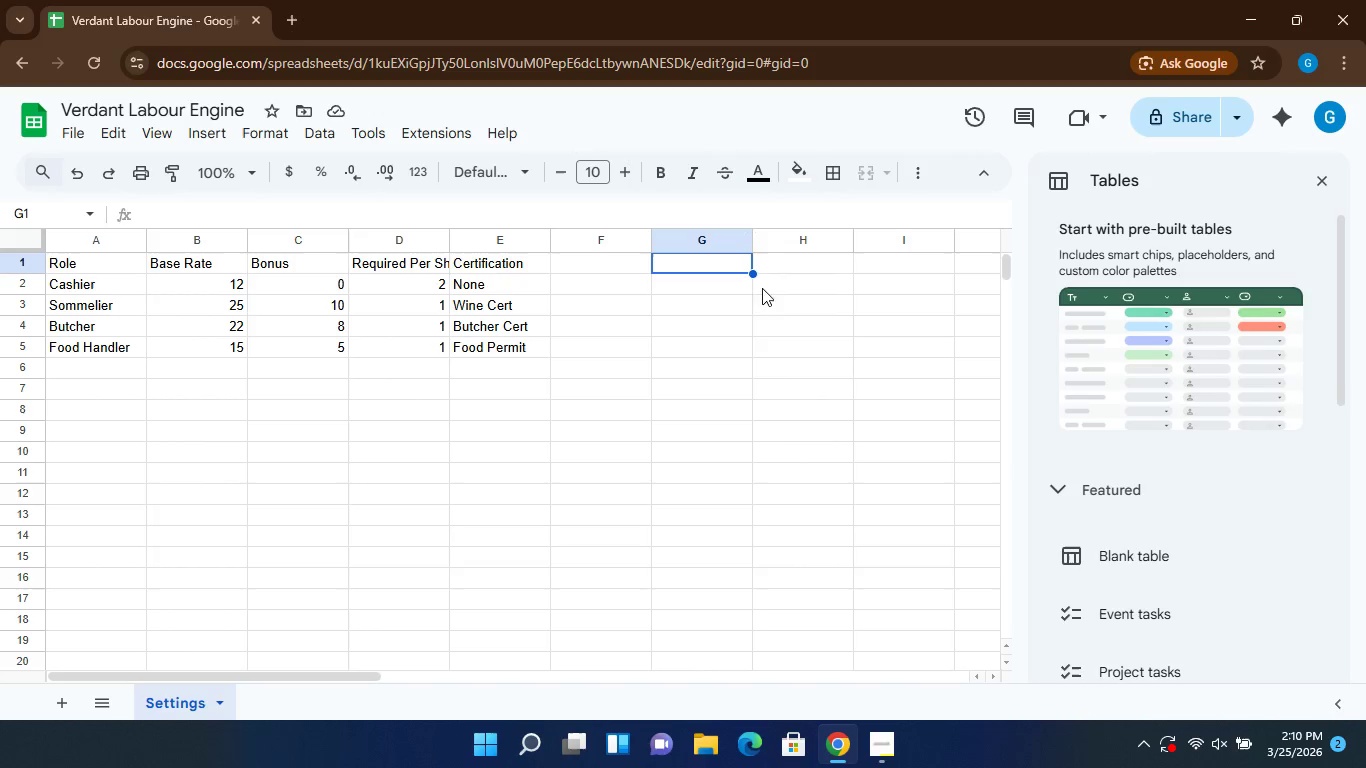 
wait(15.75)
 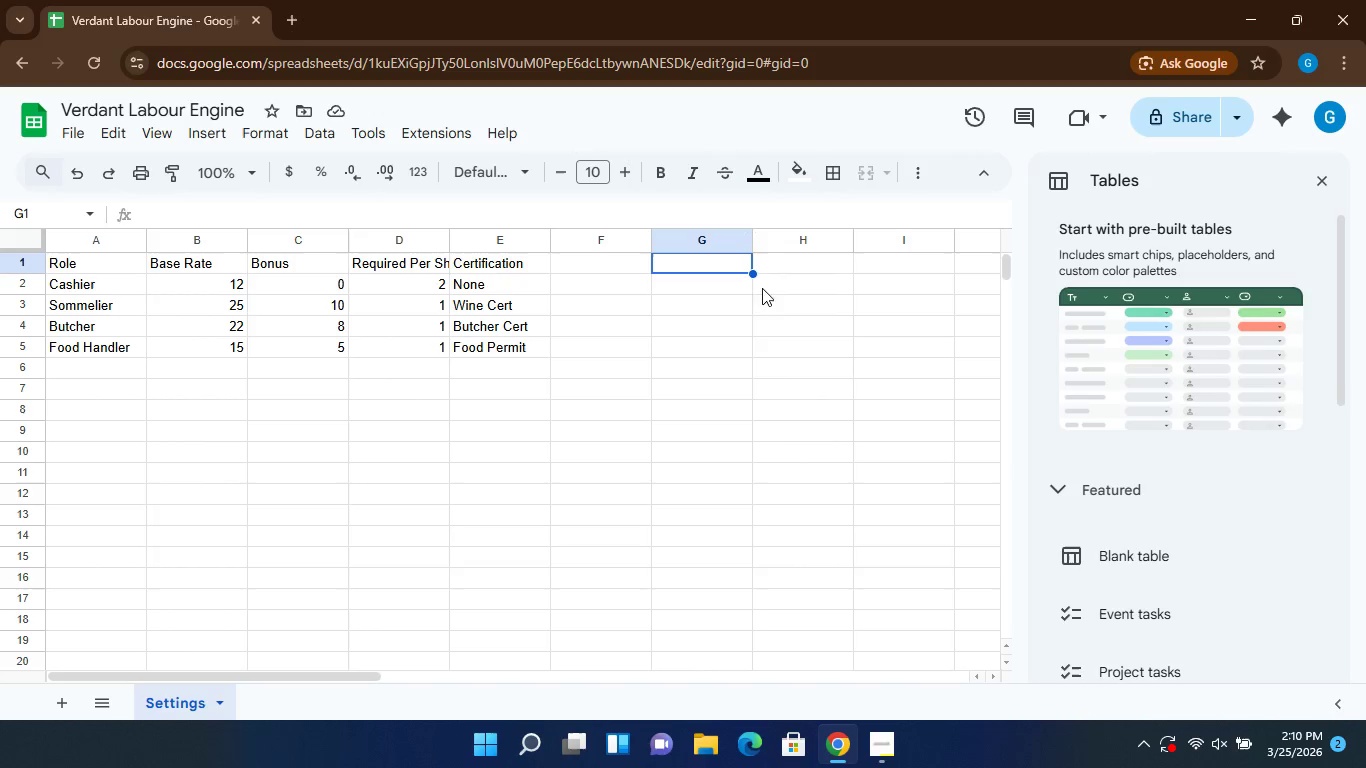 
left_click([606, 294])
 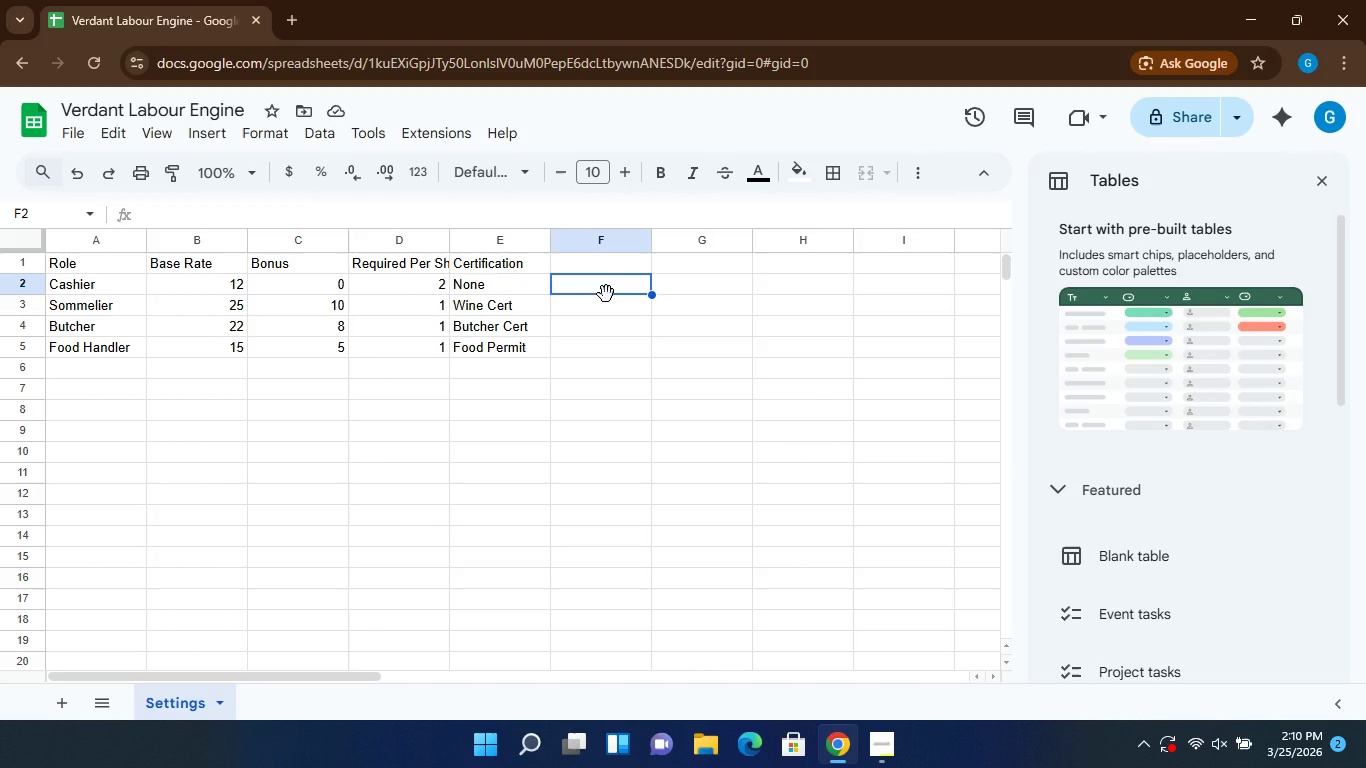 
wait(8.61)
 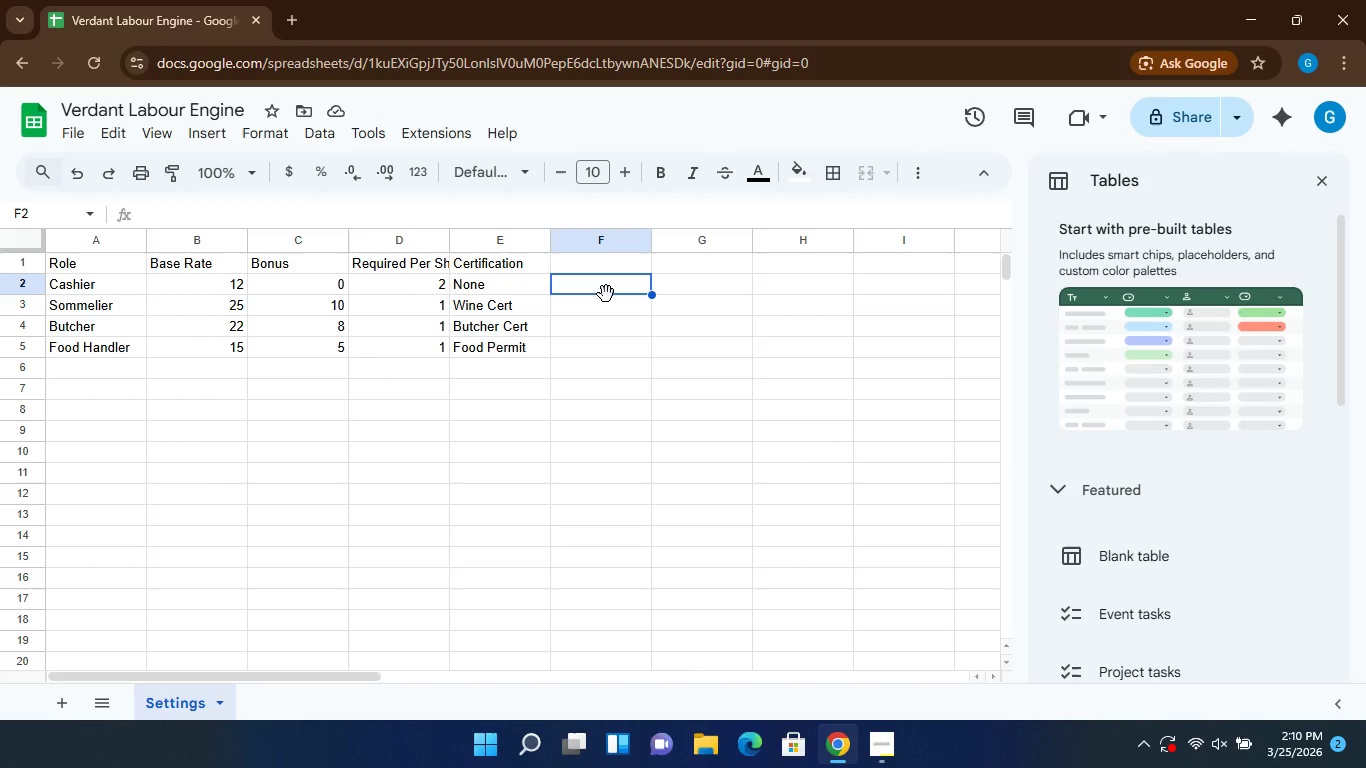 
left_click([702, 260])
 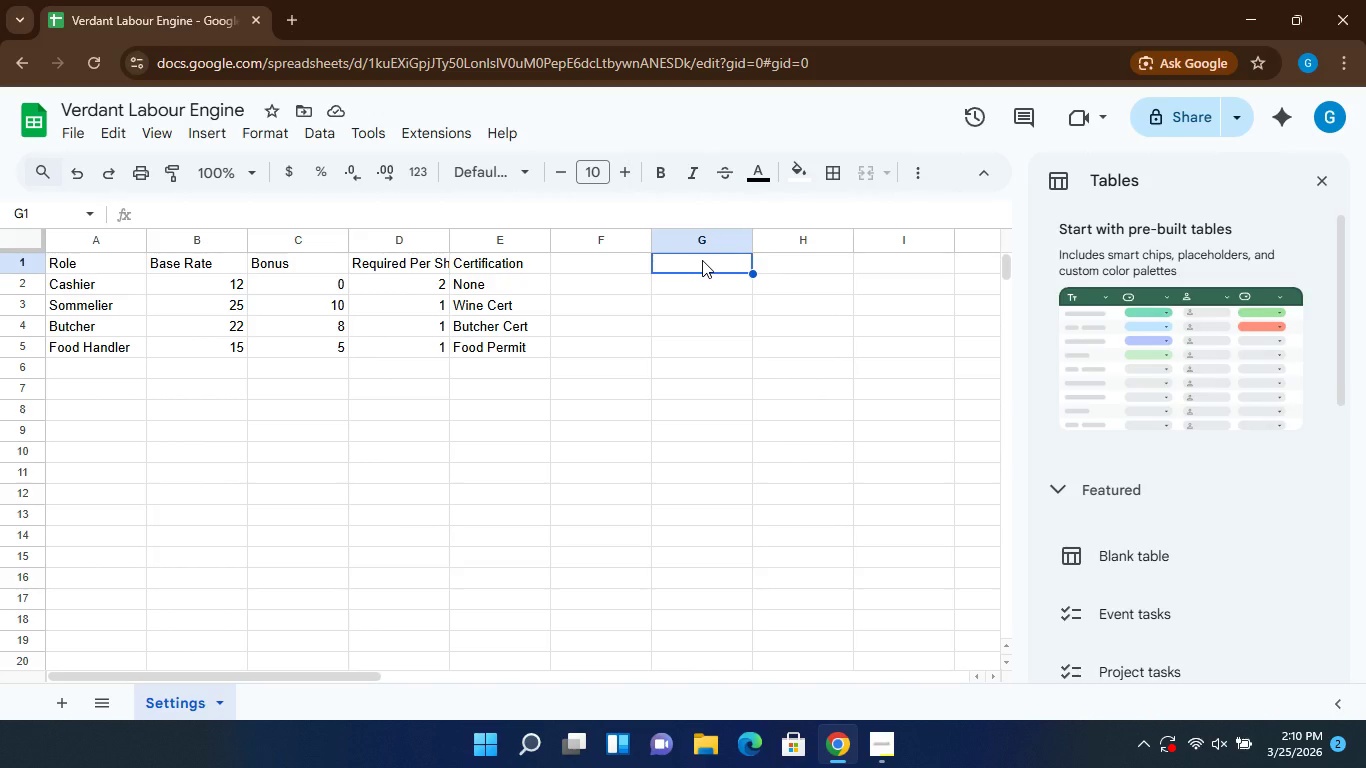 
type(Rule)
 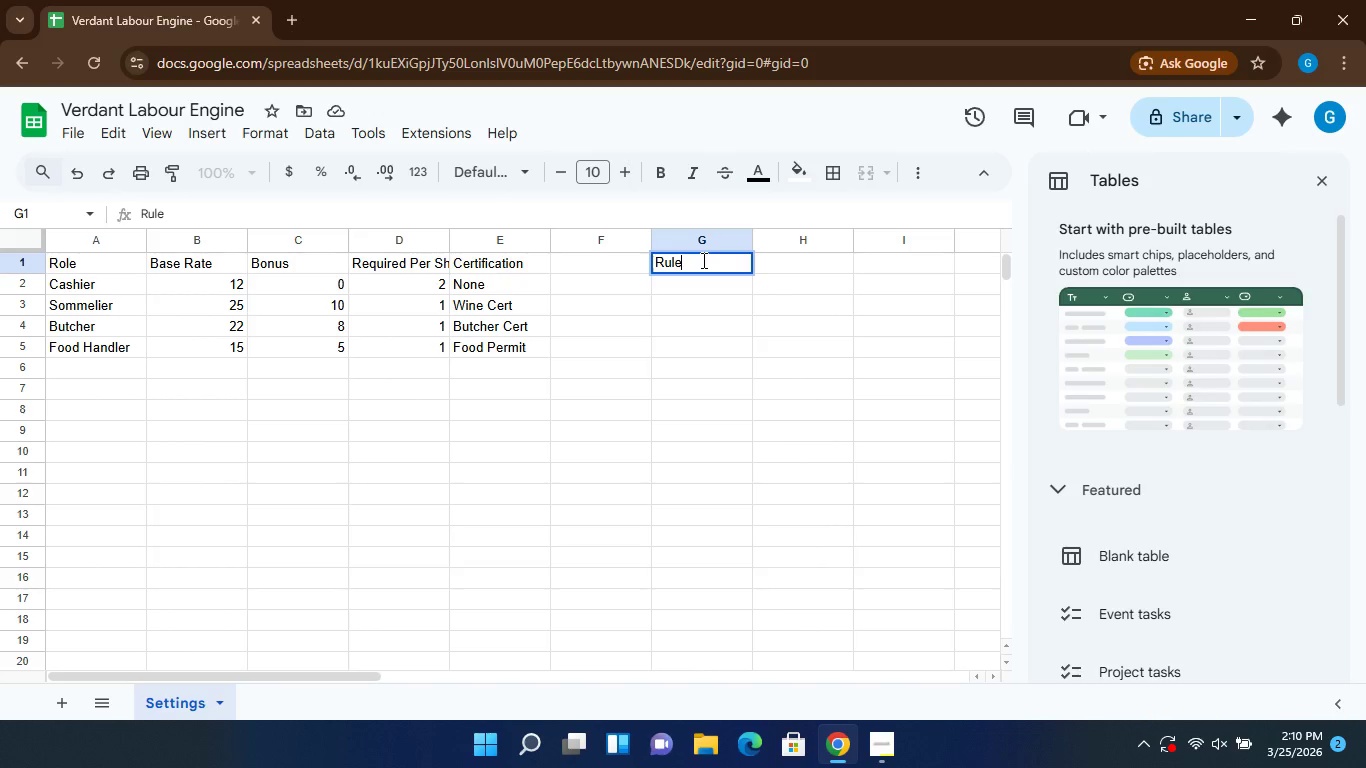 
key(Enter)
 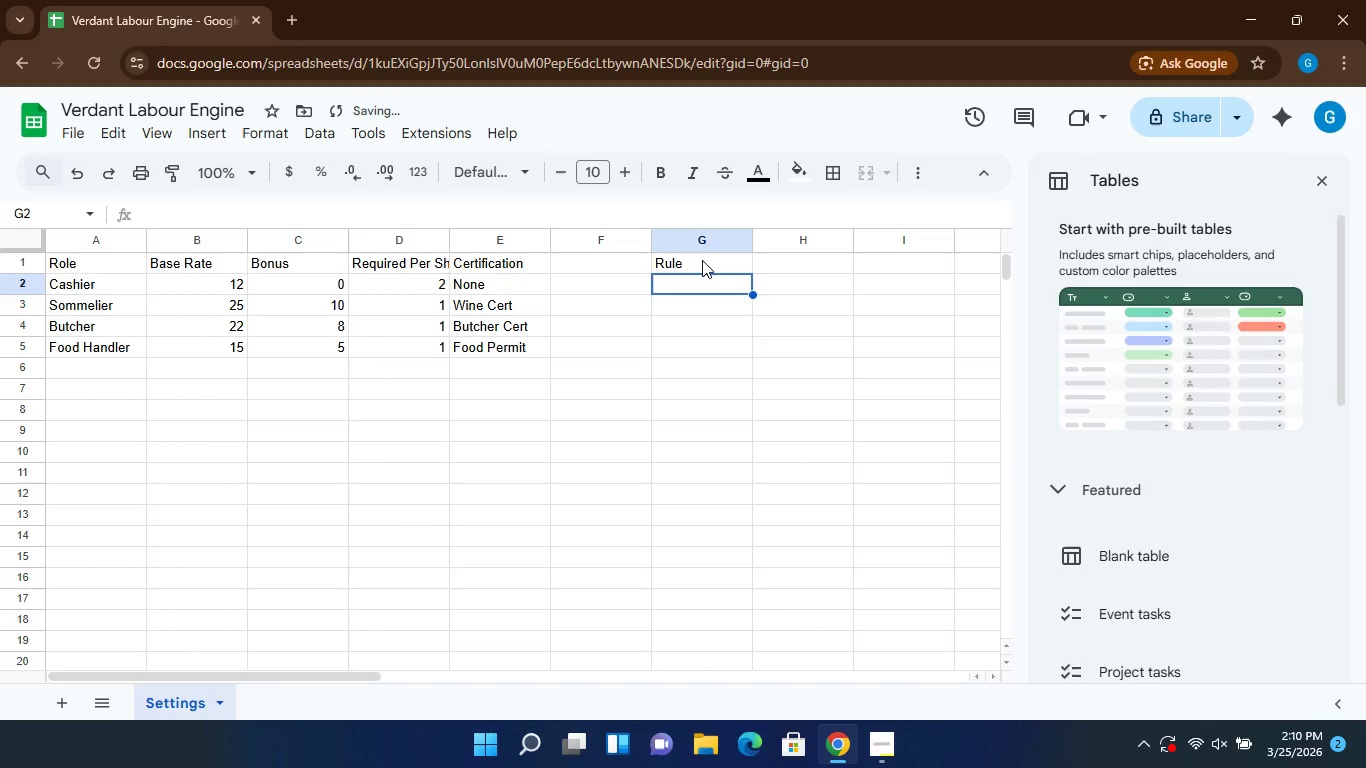 
type(Daily OT )
 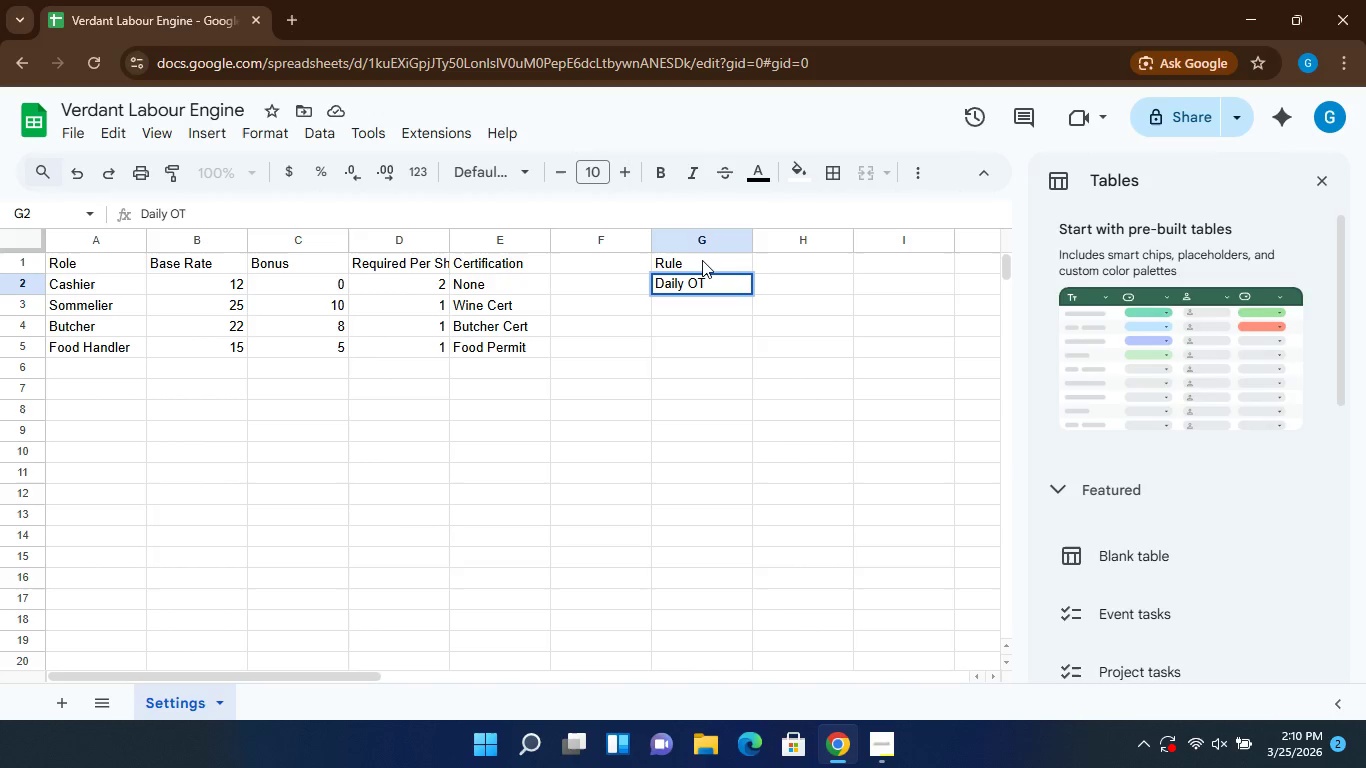 
type(Hours)
 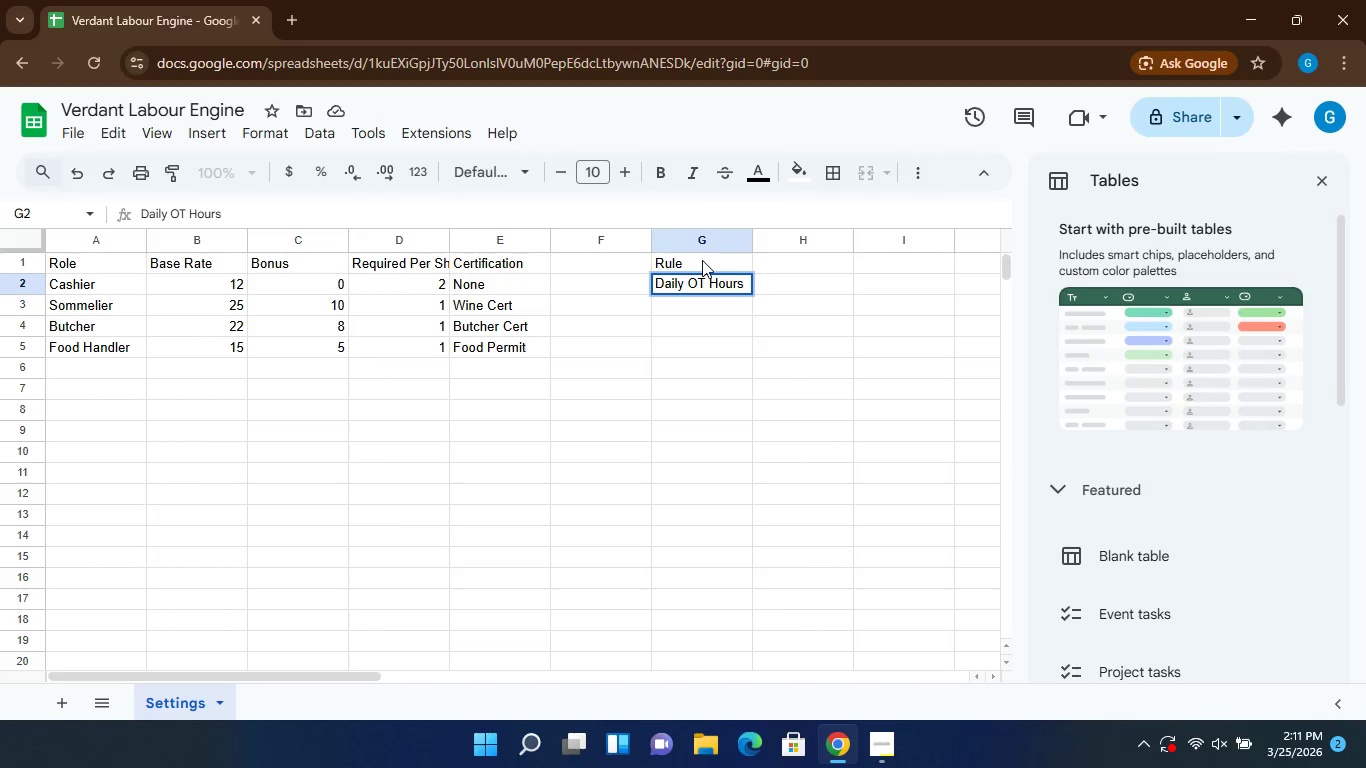 
key(Enter)
 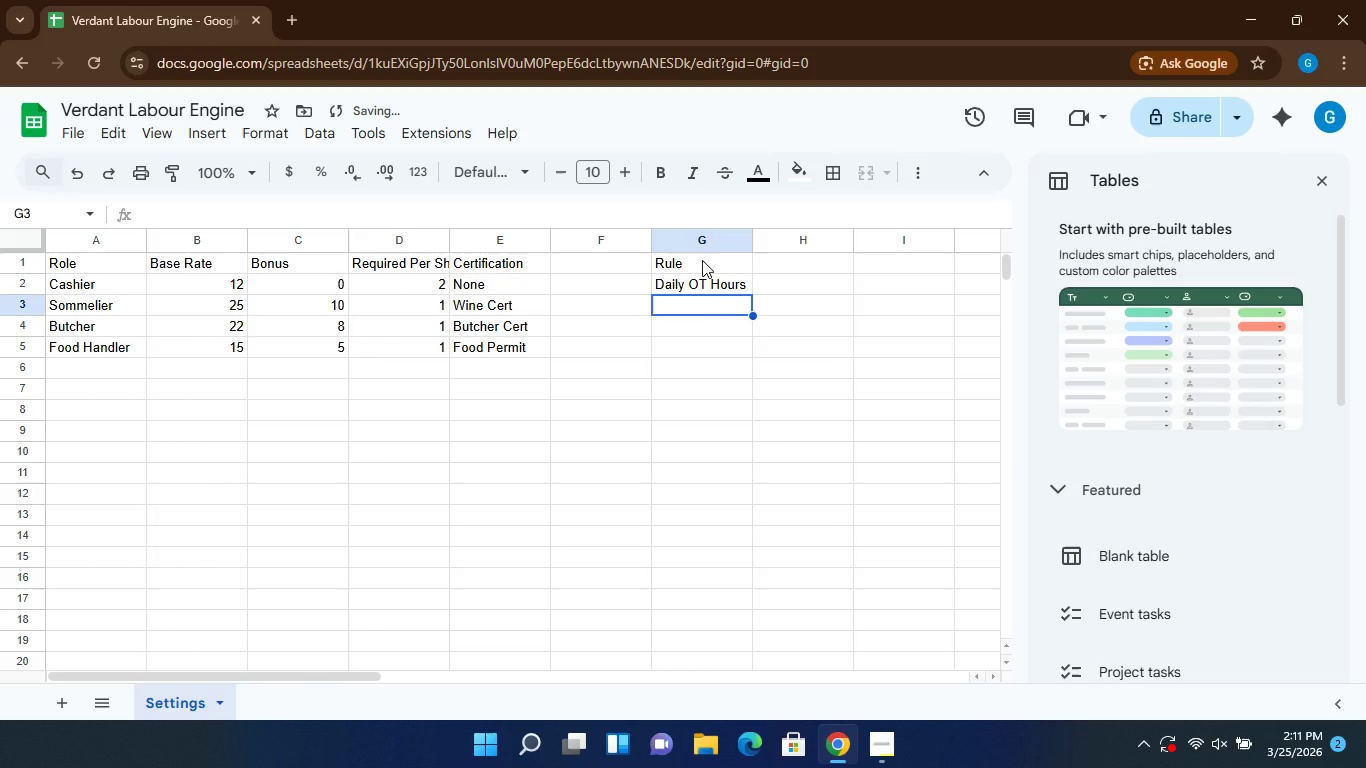 
type(OT Multiplier)
 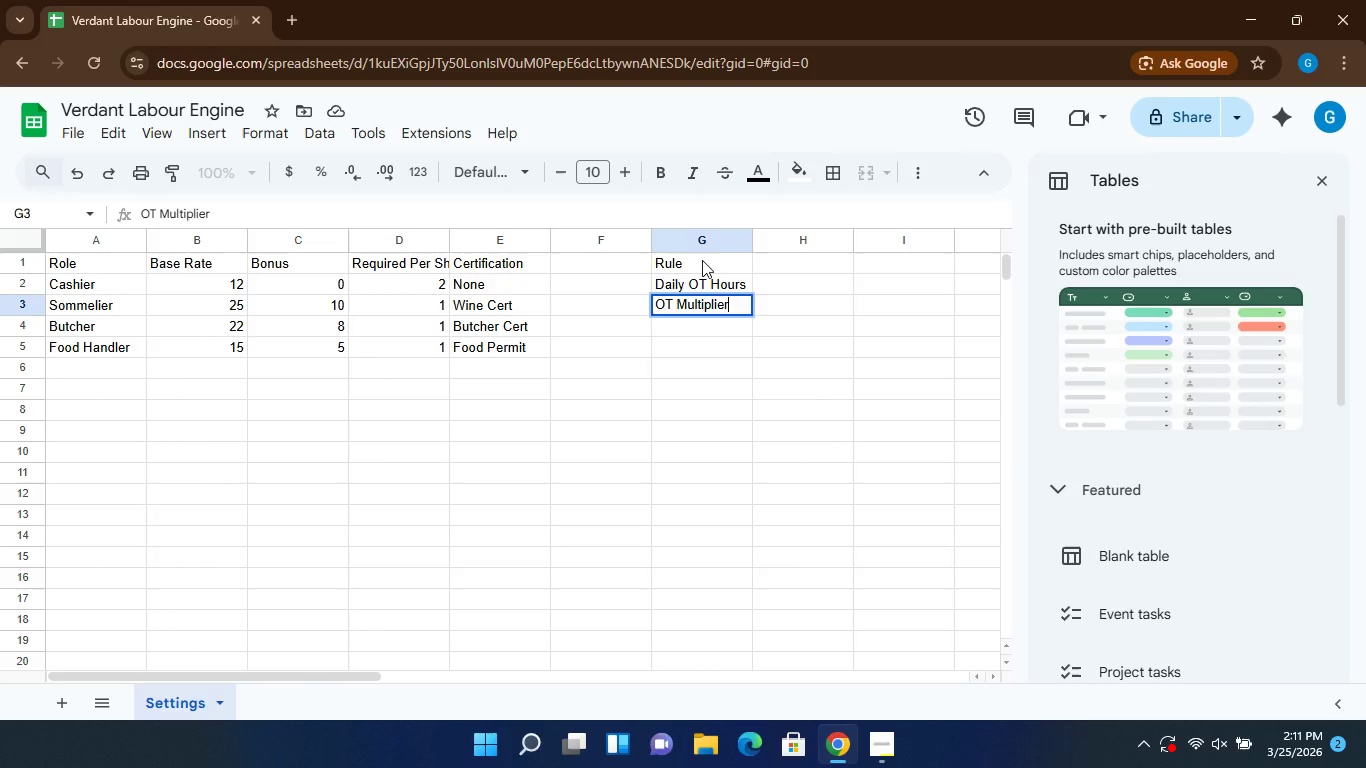 
key(Enter)
 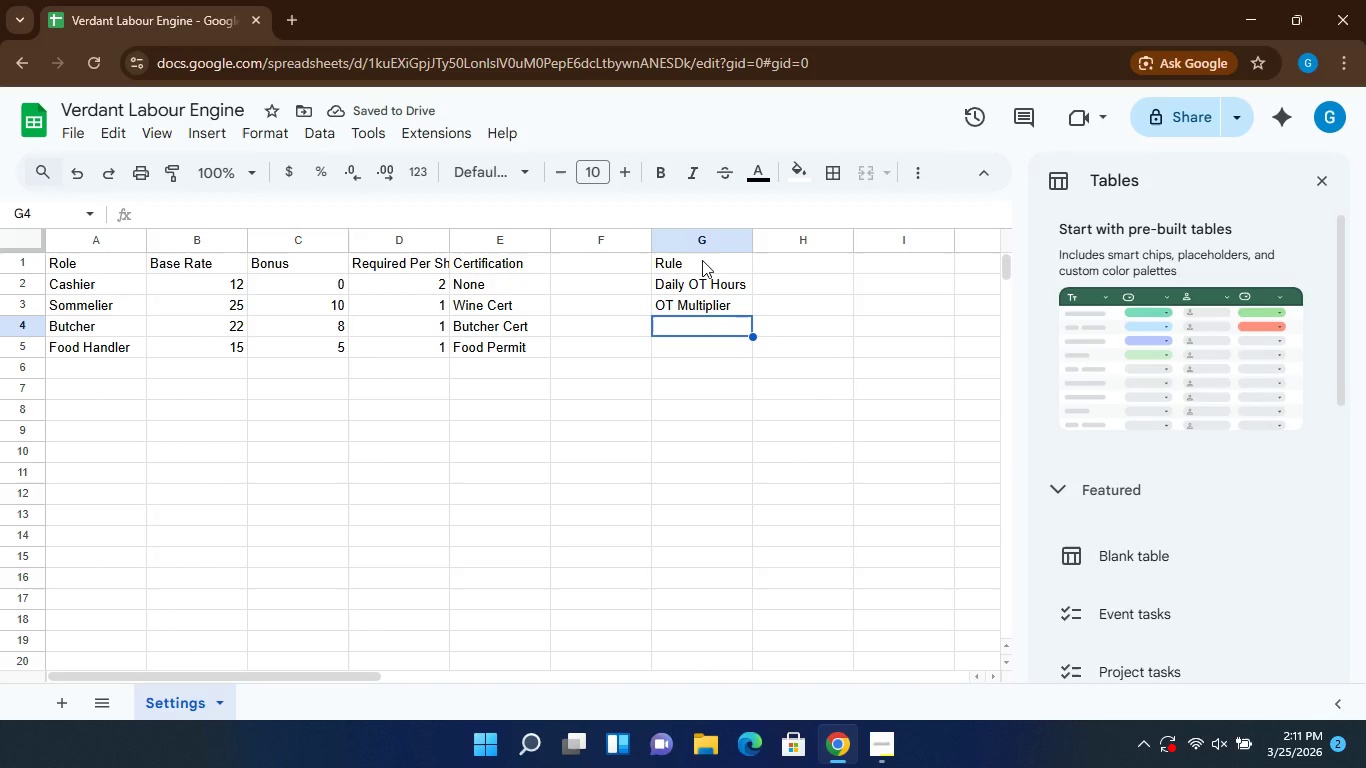 
wait(5.08)
 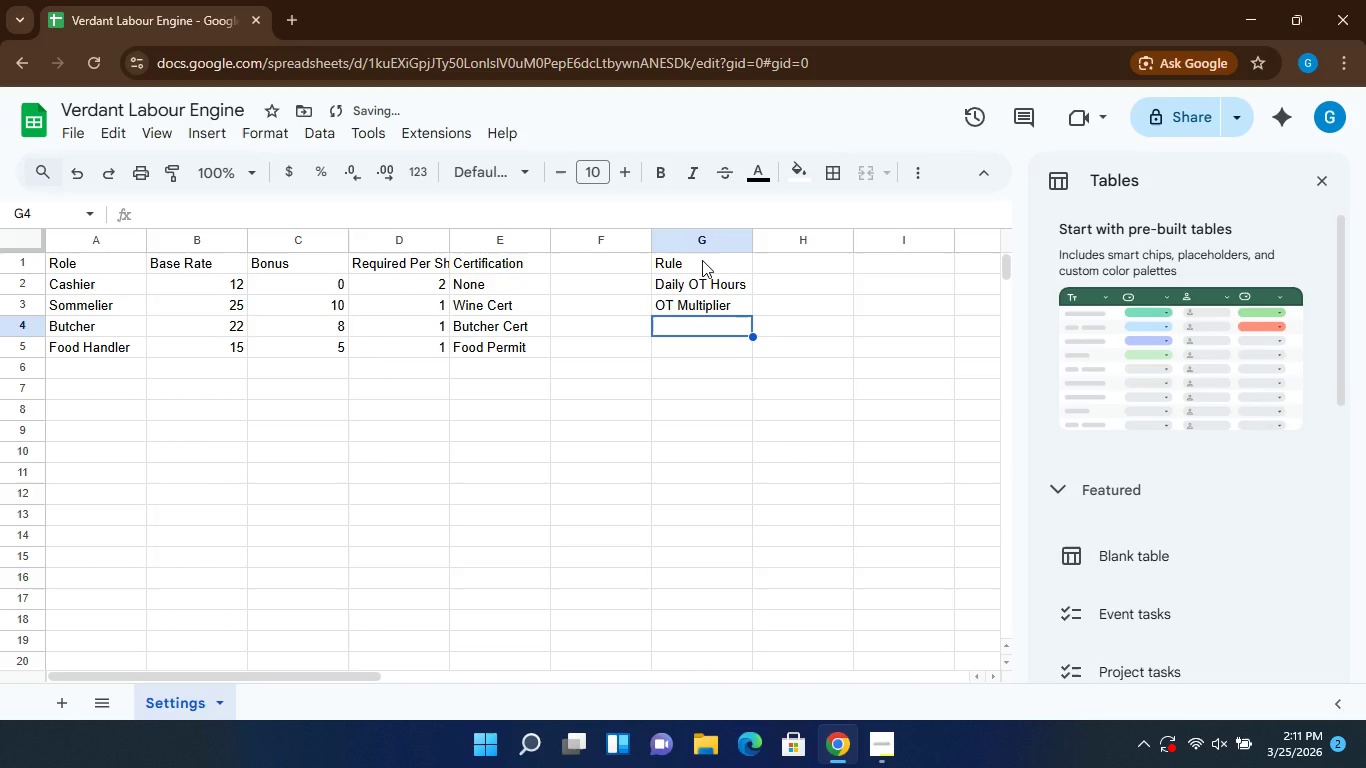 
type(Holidat)
key(Backspace)
type(y Multiplier)
 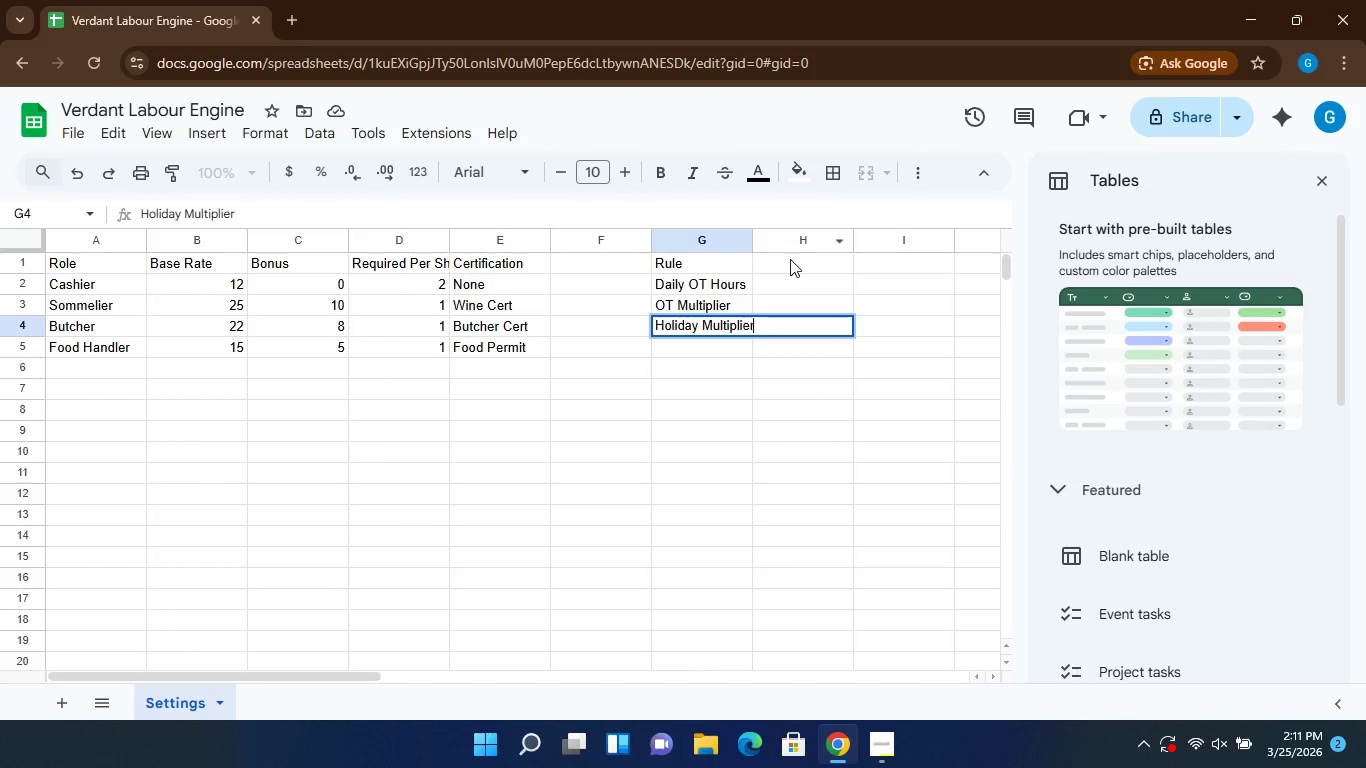 
left_click([794, 268])
 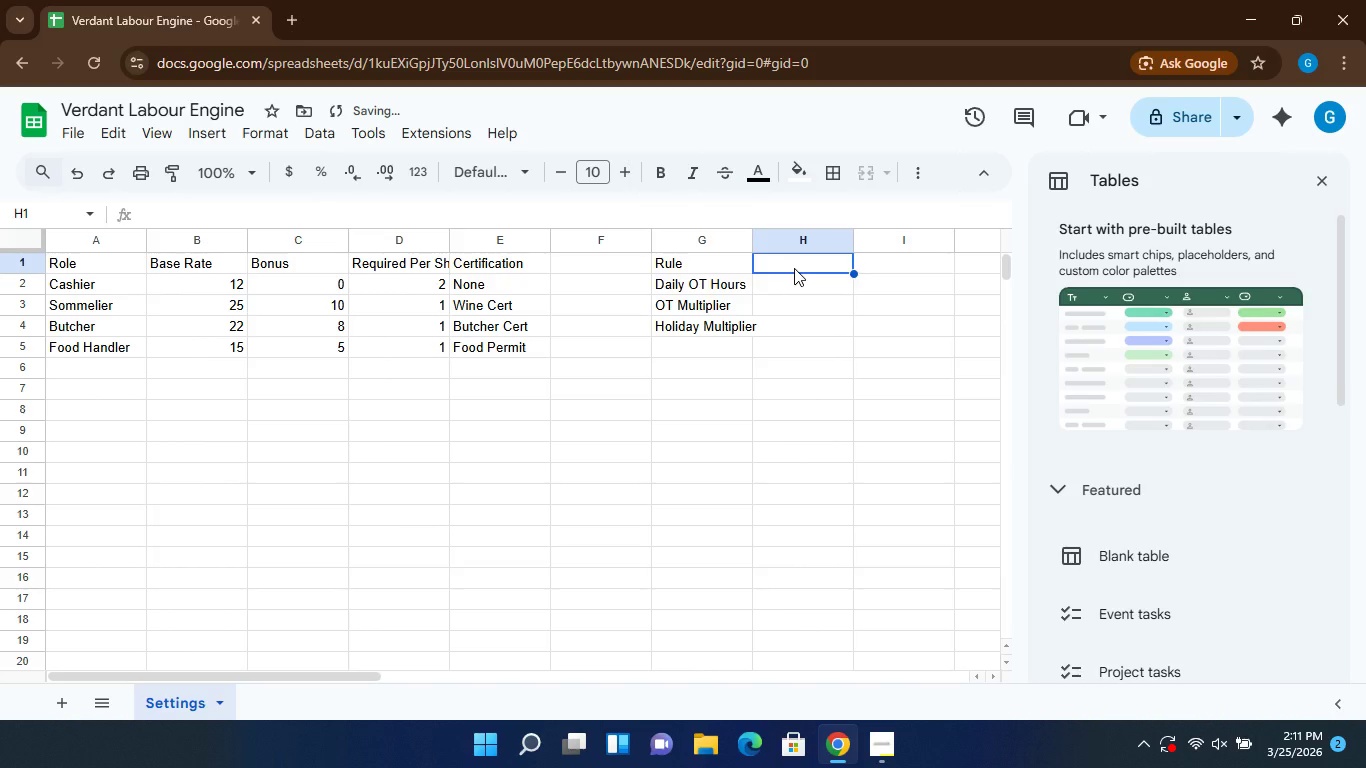 
type(Value)
 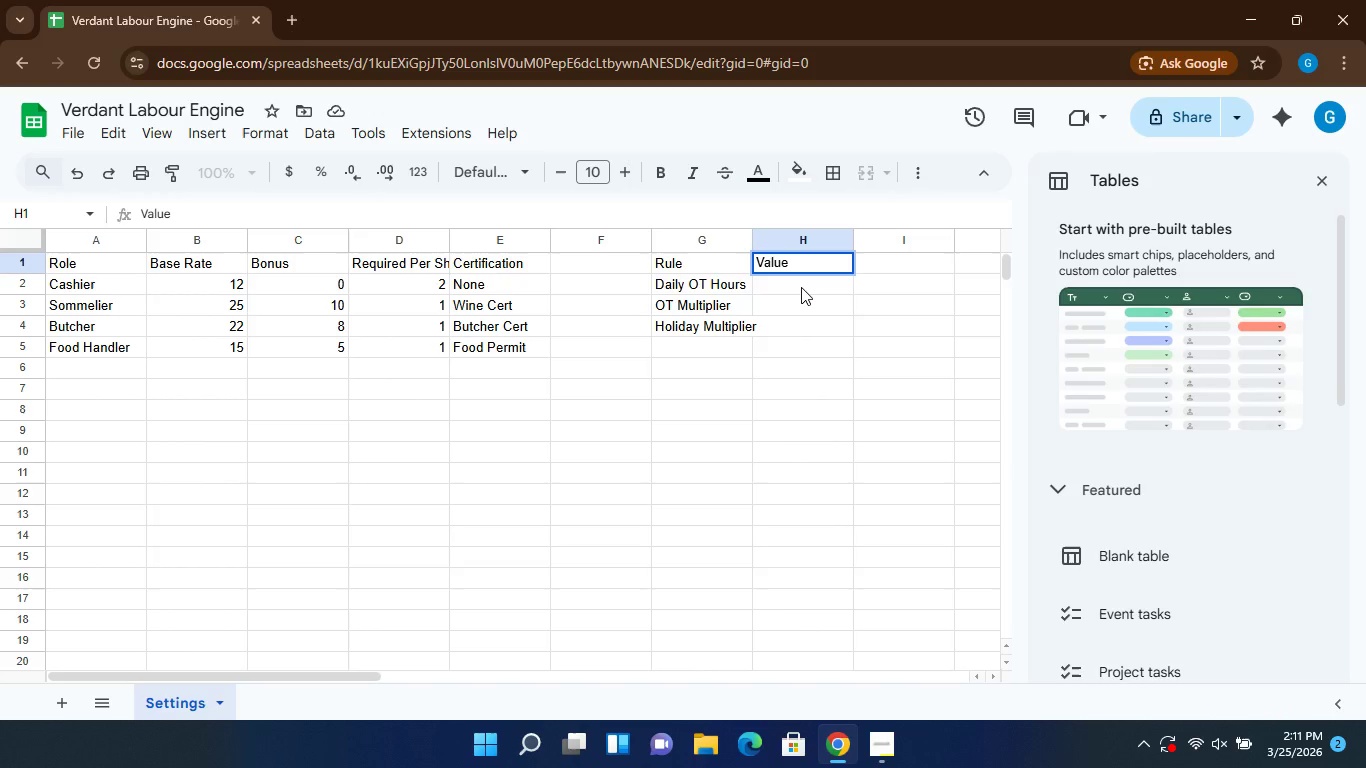 
left_click([801, 287])
 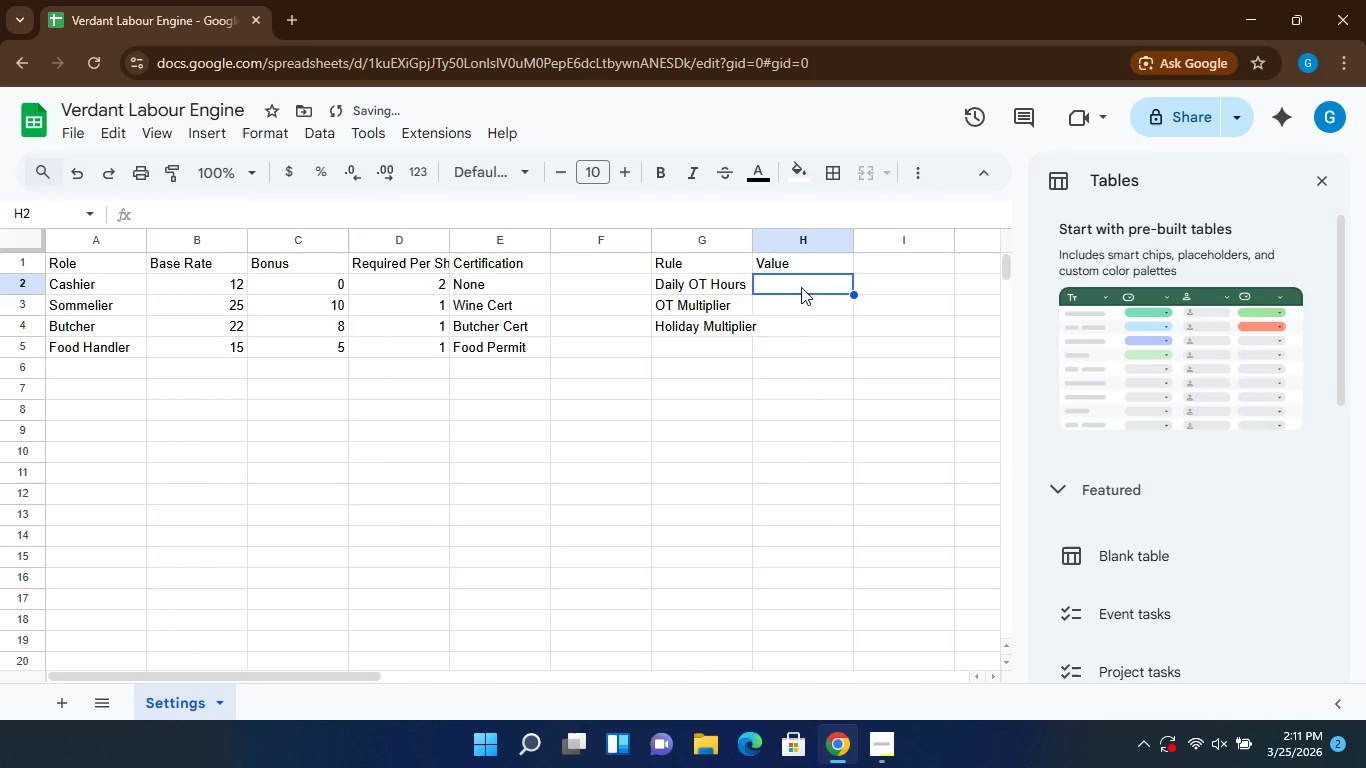 
key(8)
 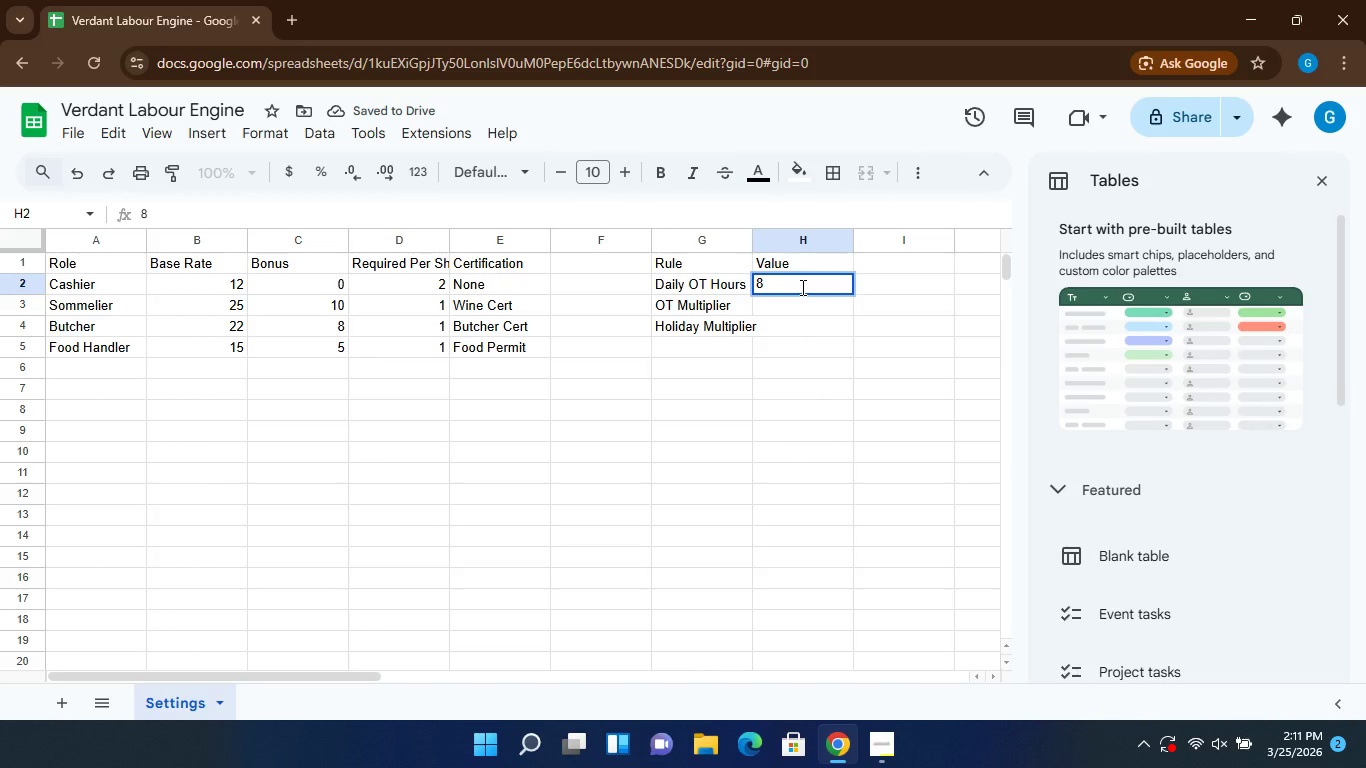 
key(Enter)
 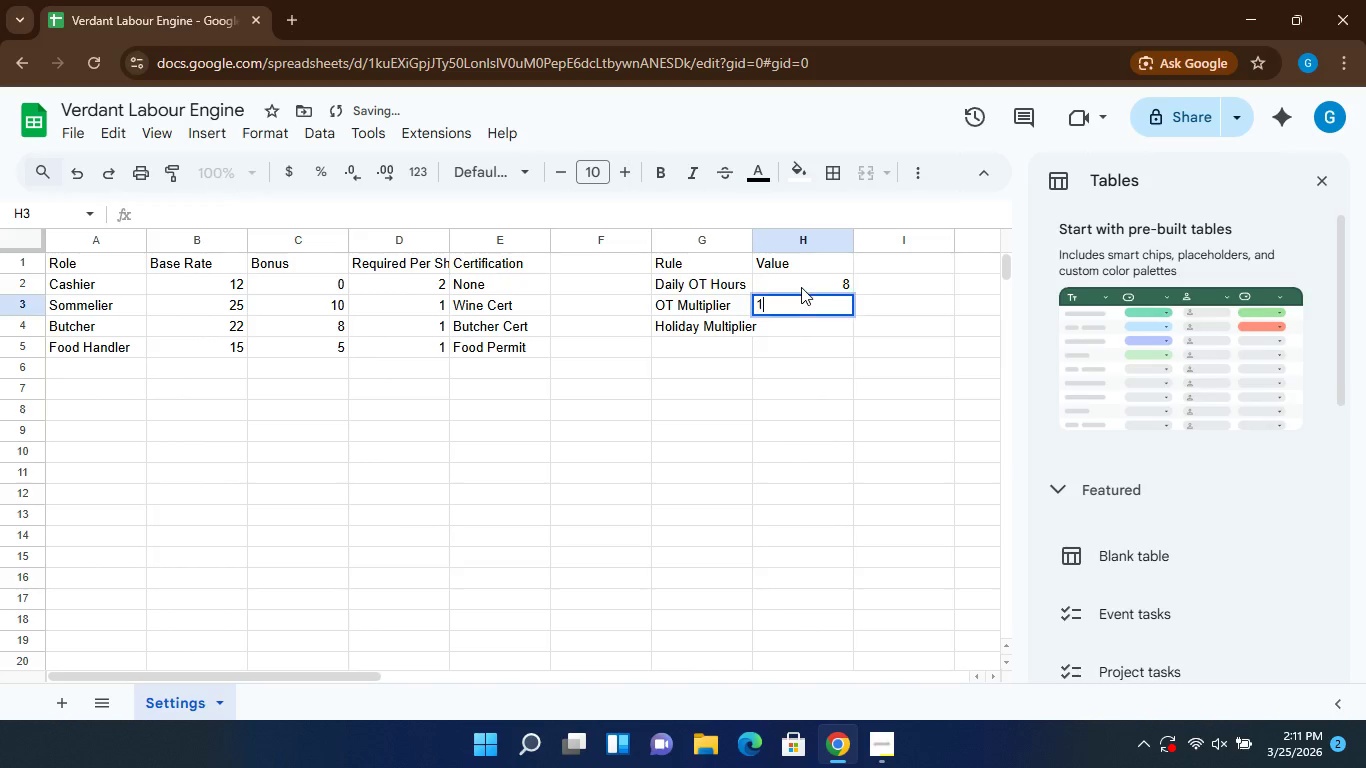 
key(1)
 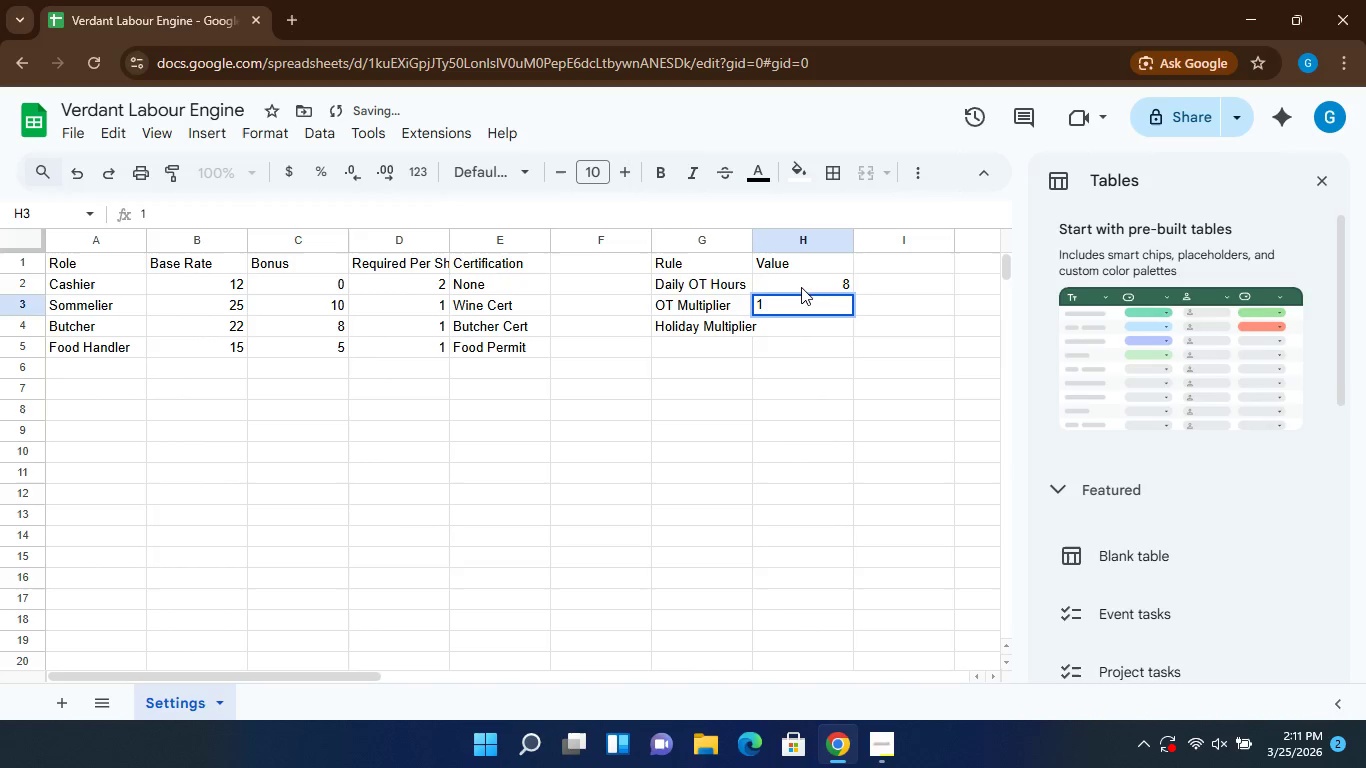 
key(Period)
 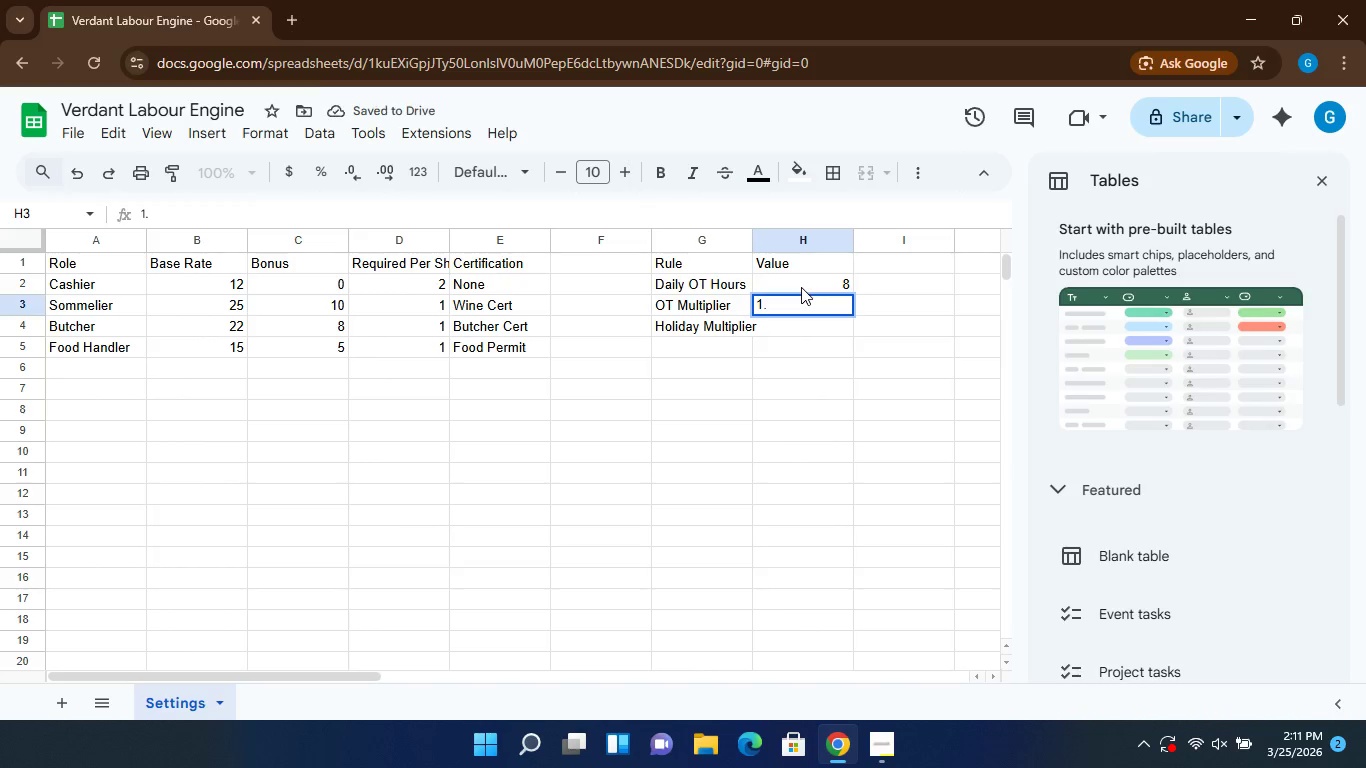 
key(5)
 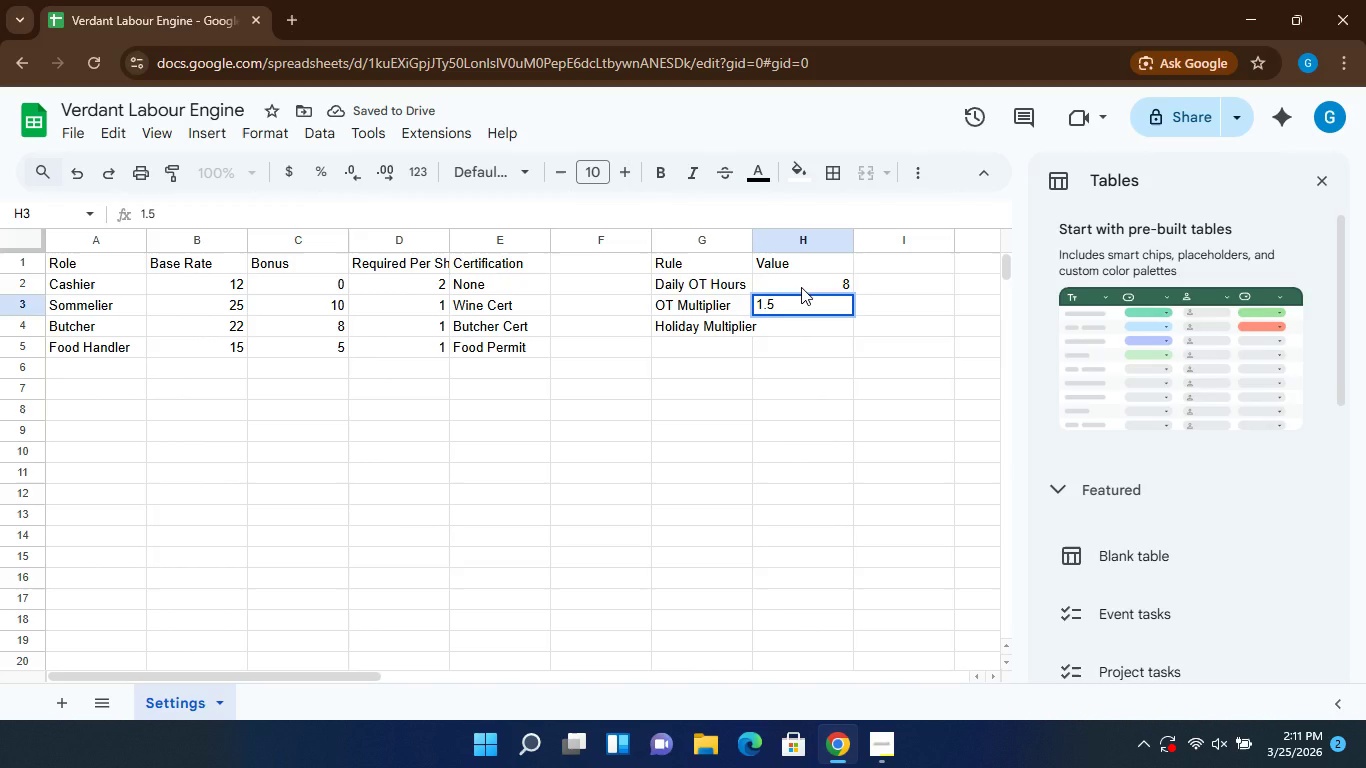 
key(Enter)
 